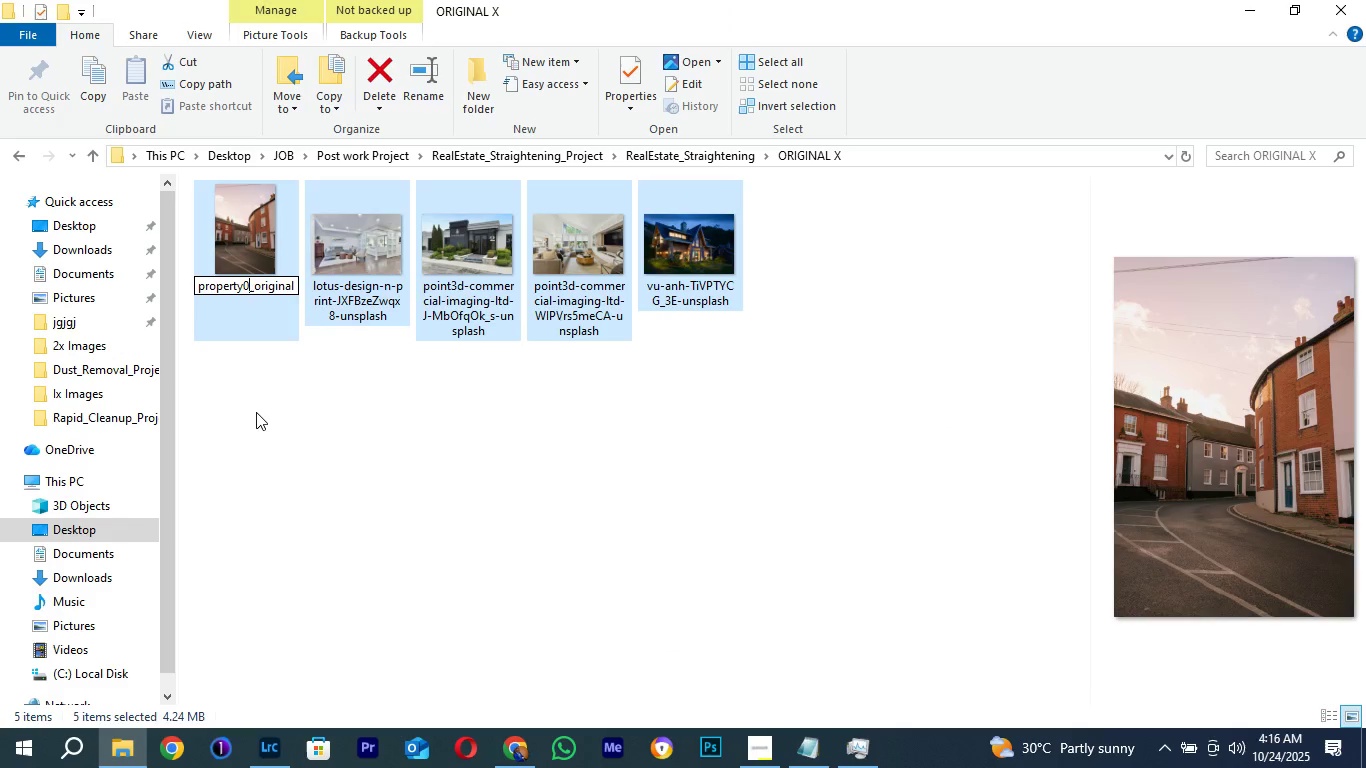 
key(Backspace)
 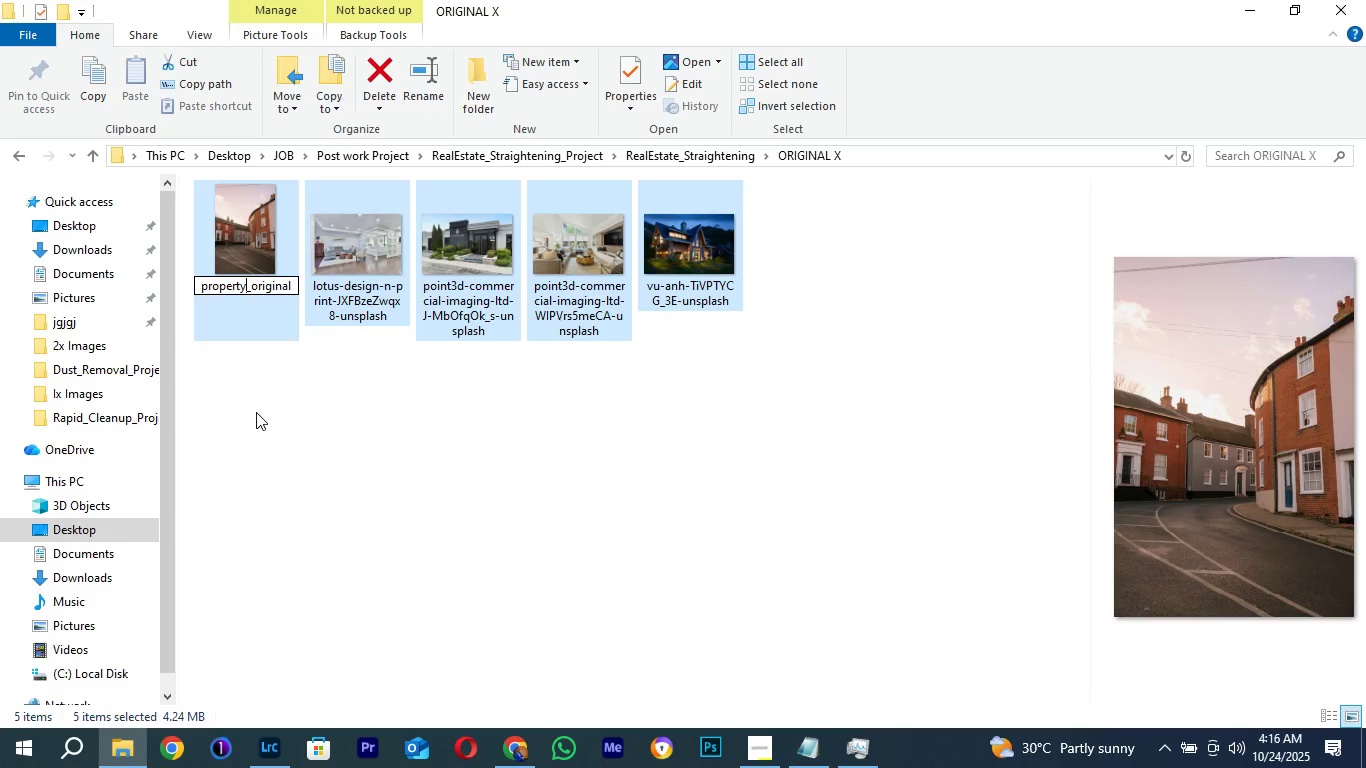 
key(Backspace)
 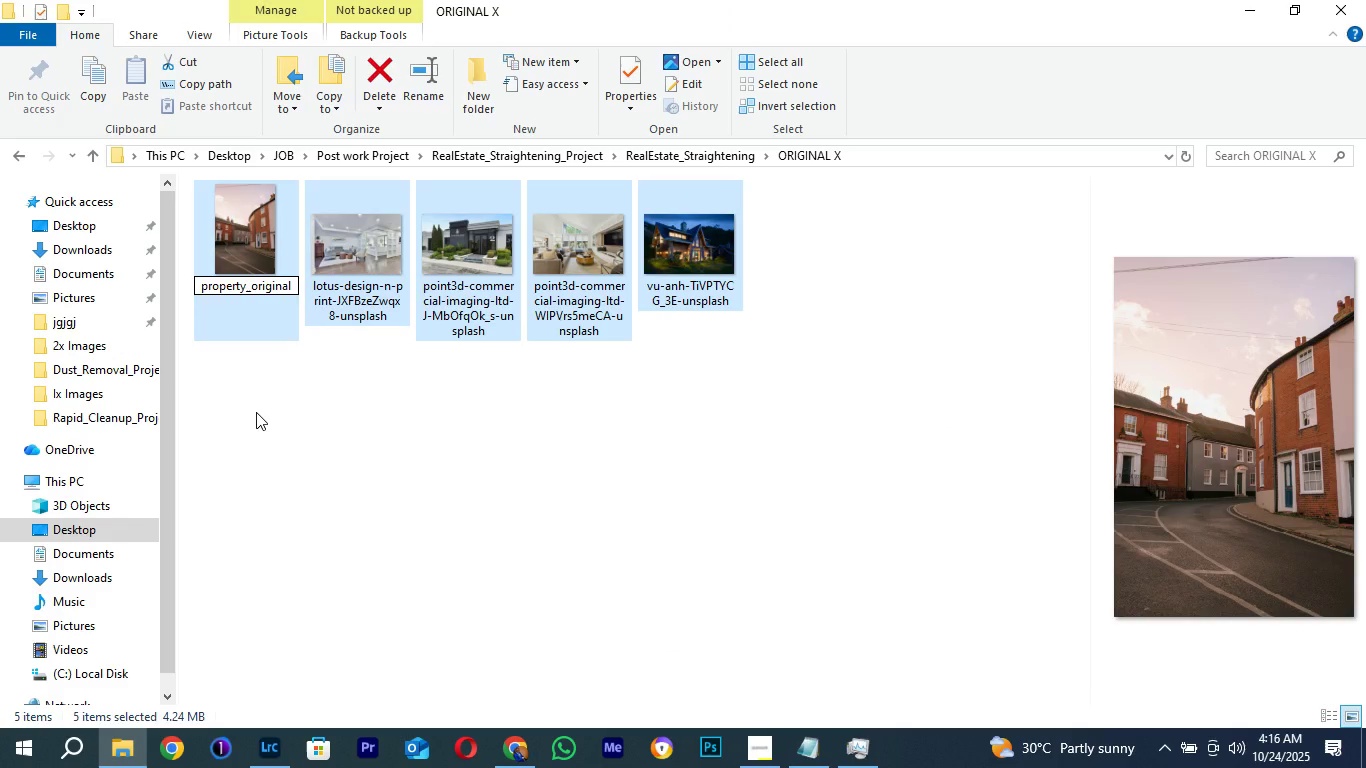 
key(Enter)
 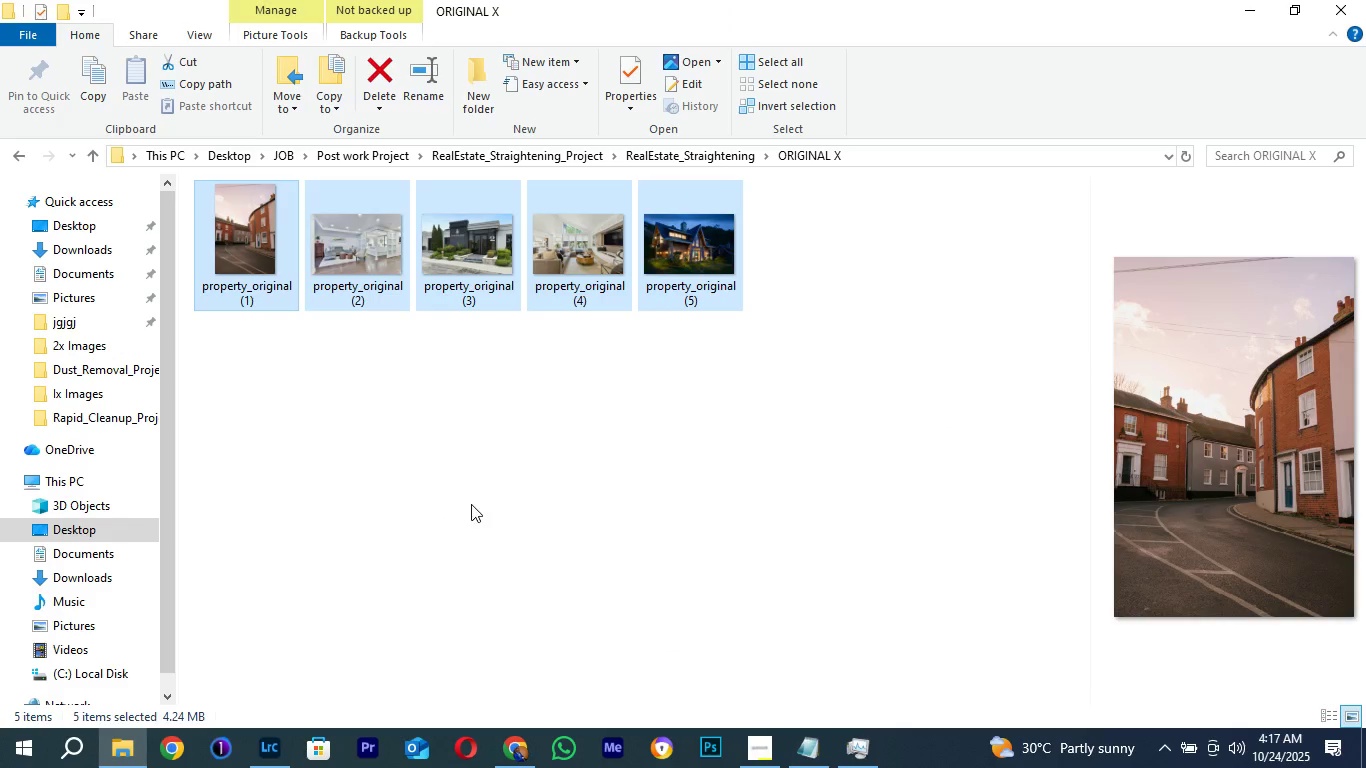 
left_click([472, 495])
 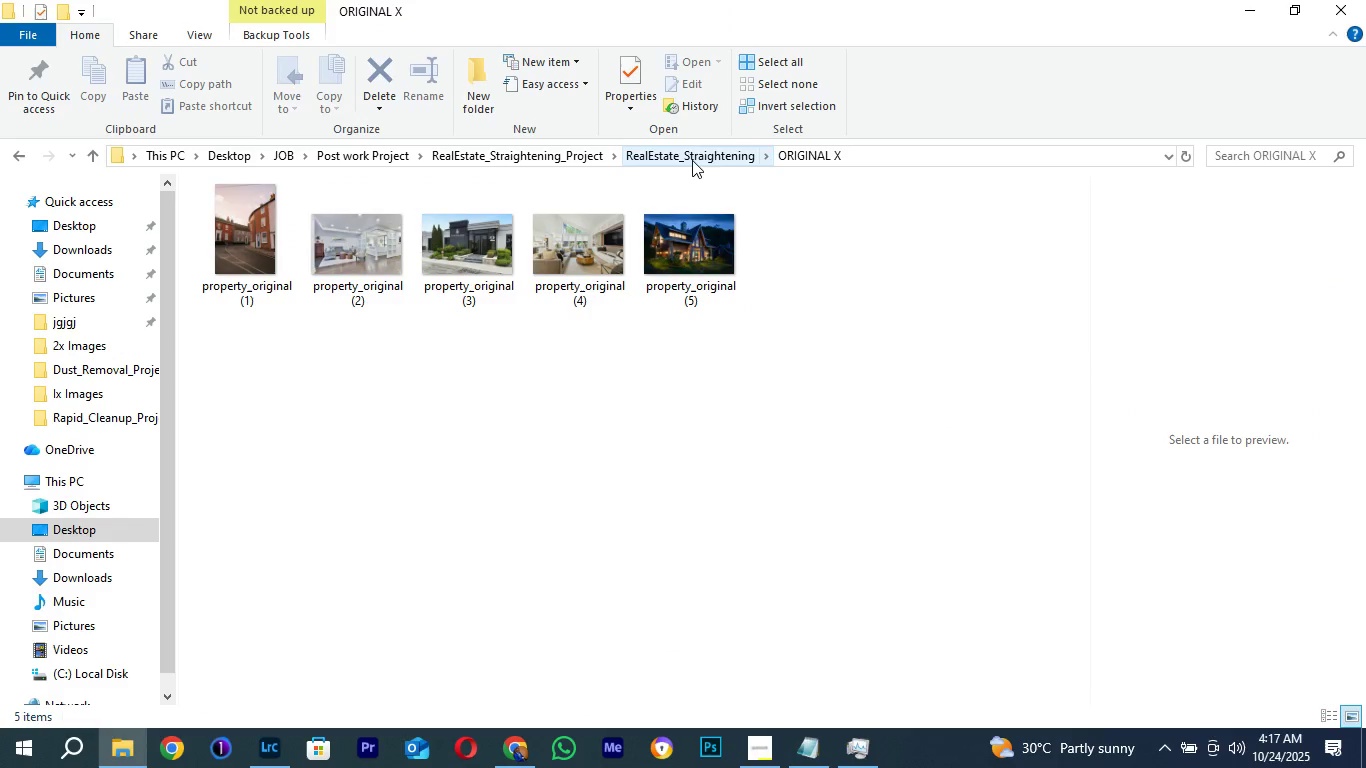 
left_click([692, 160])
 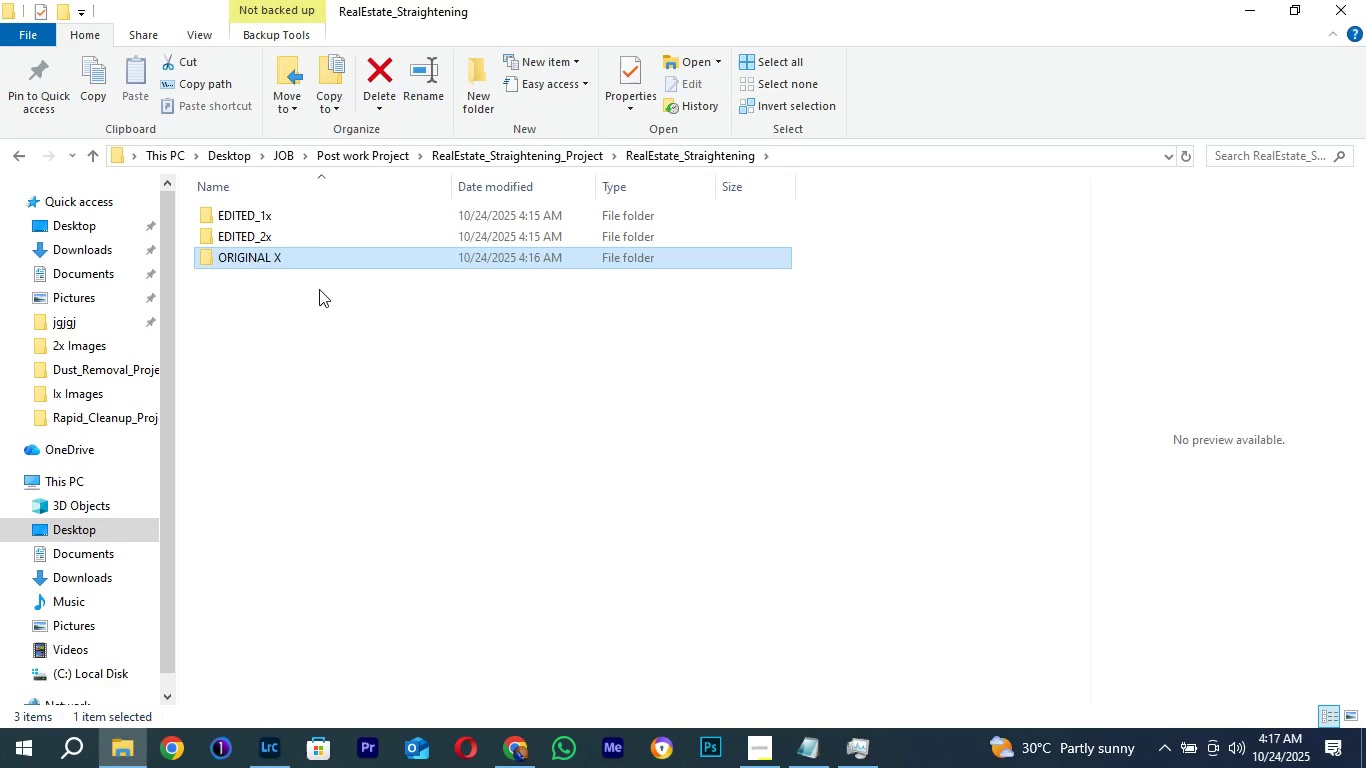 
left_click([319, 289])
 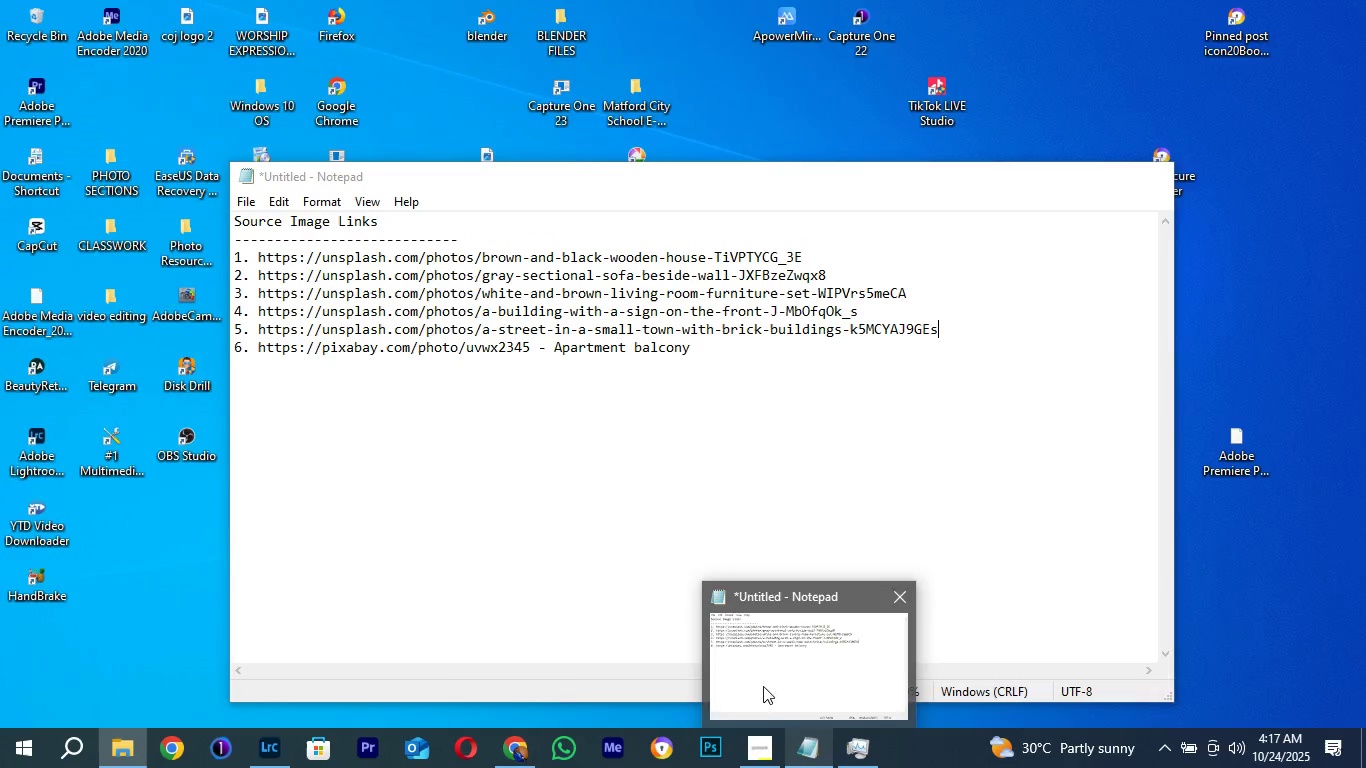 
wait(5.49)
 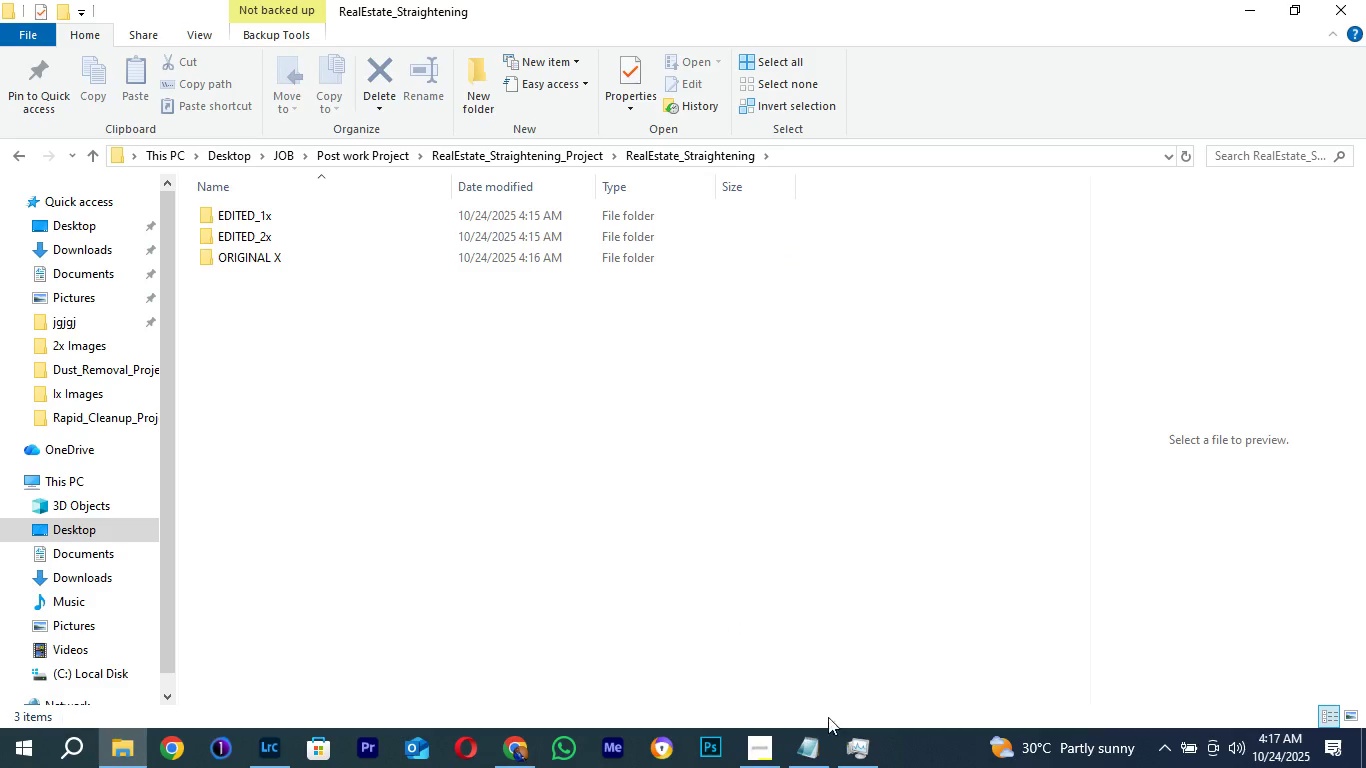 
left_click([518, 767])
 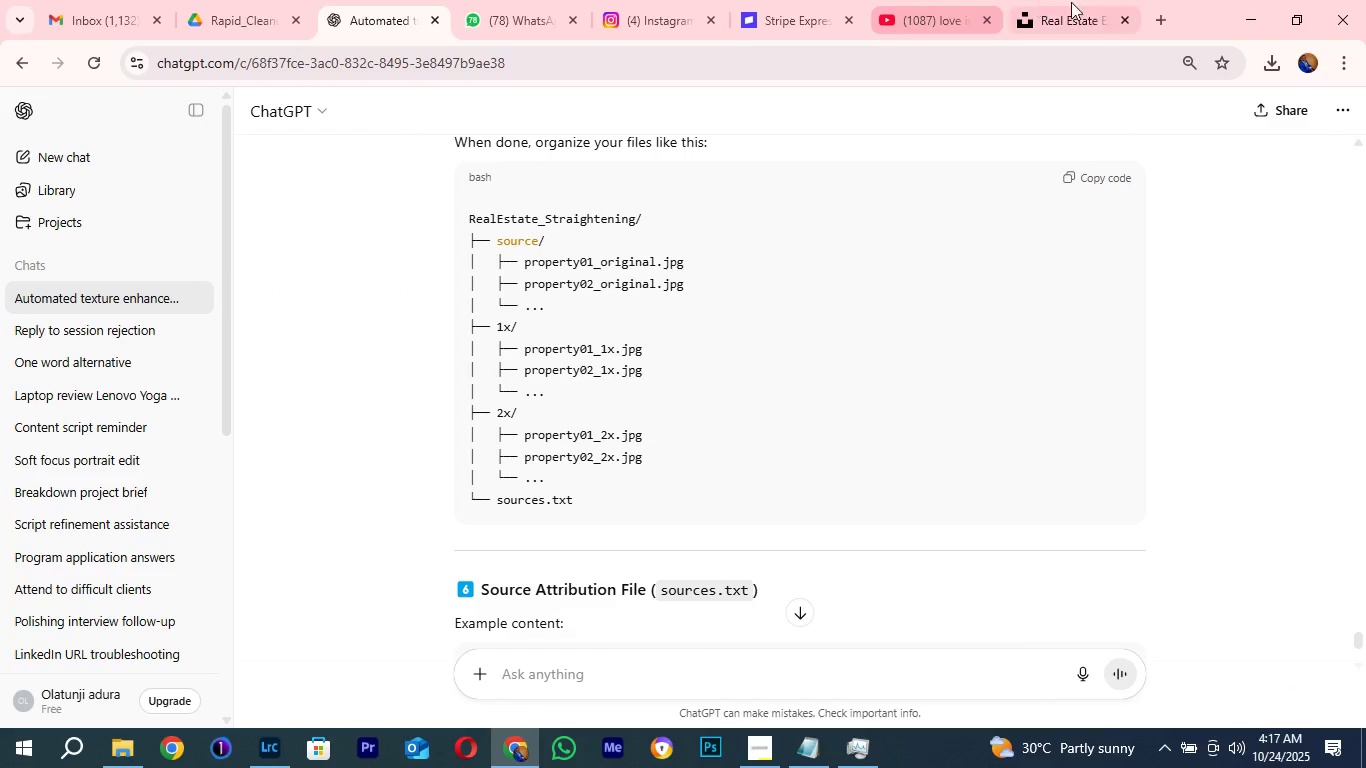 
left_click([1069, 0])
 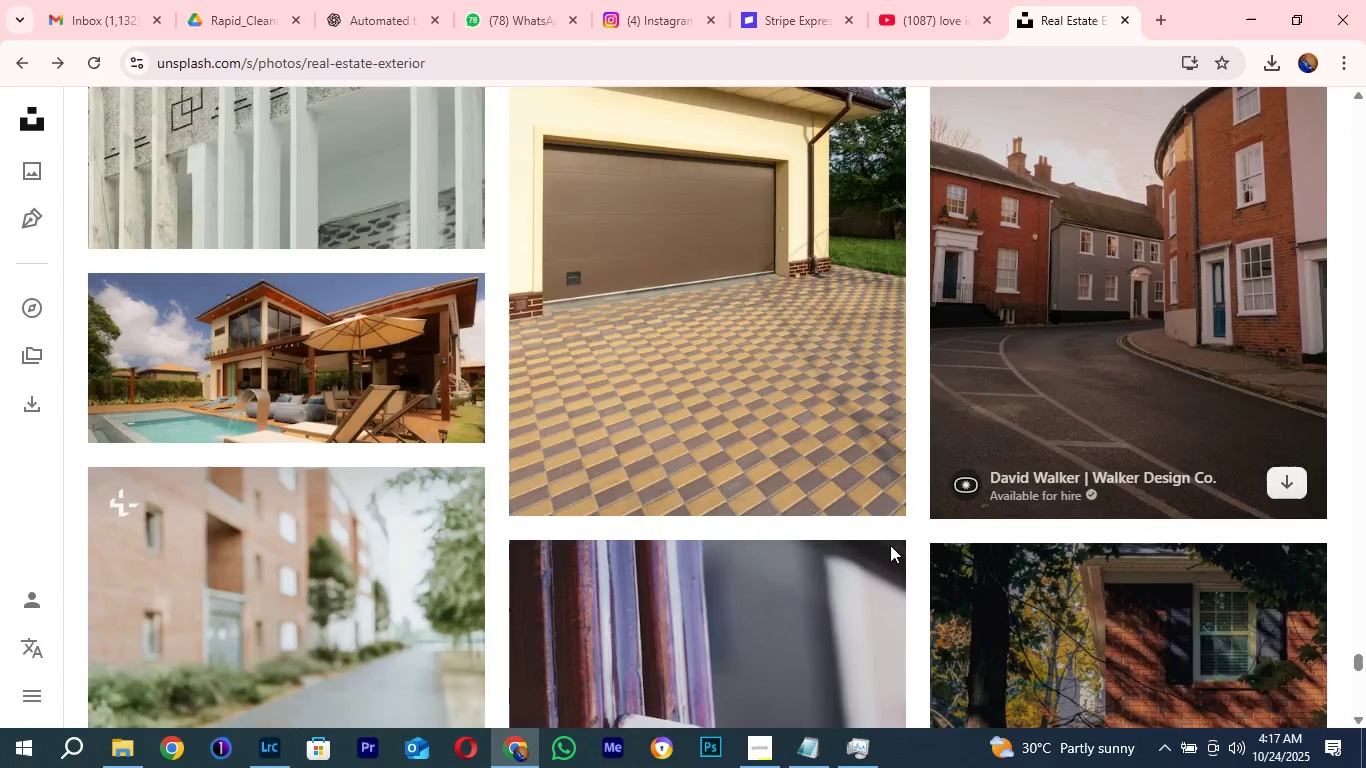 
scroll: coordinate [890, 546], scroll_direction: down, amount: 7.0
 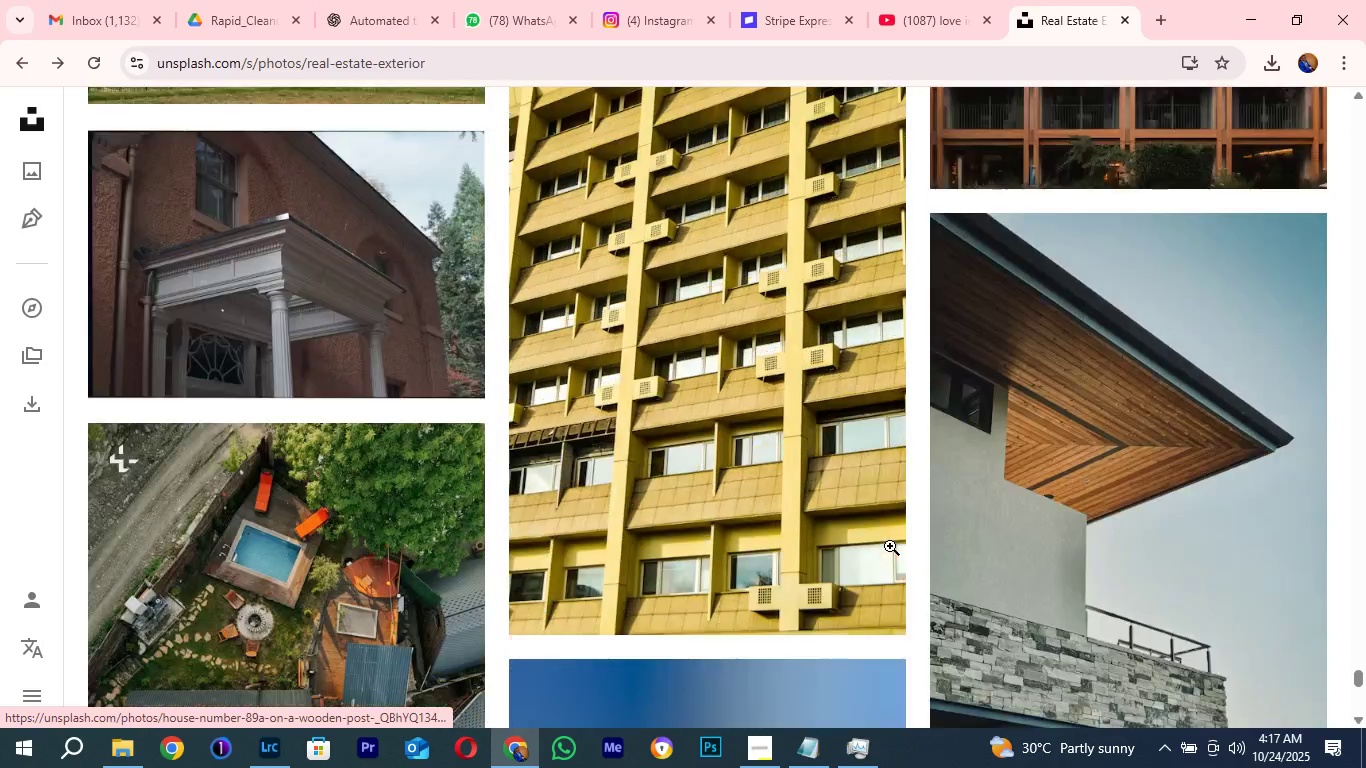 
scroll: coordinate [890, 546], scroll_direction: up, amount: 4.0
 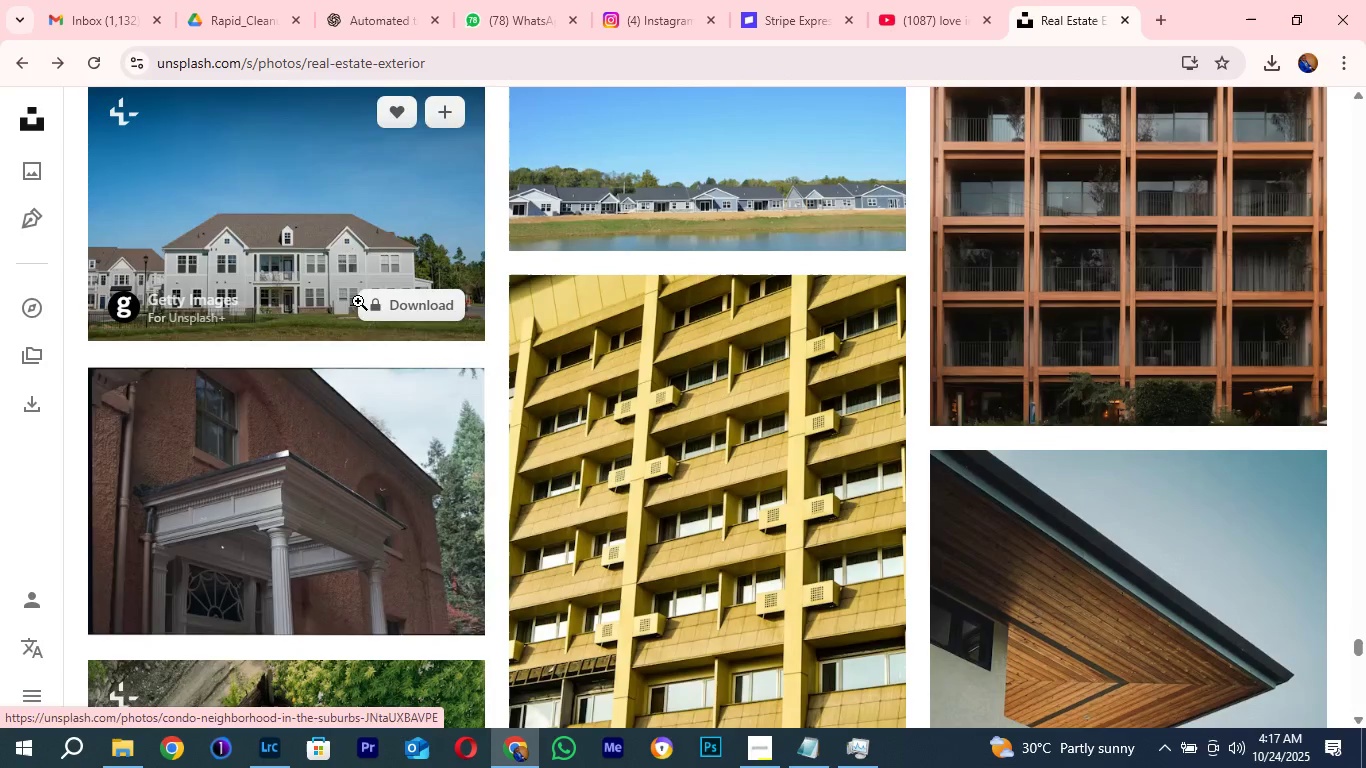 
scroll: coordinate [1001, 570], scroll_direction: down, amount: 14.0
 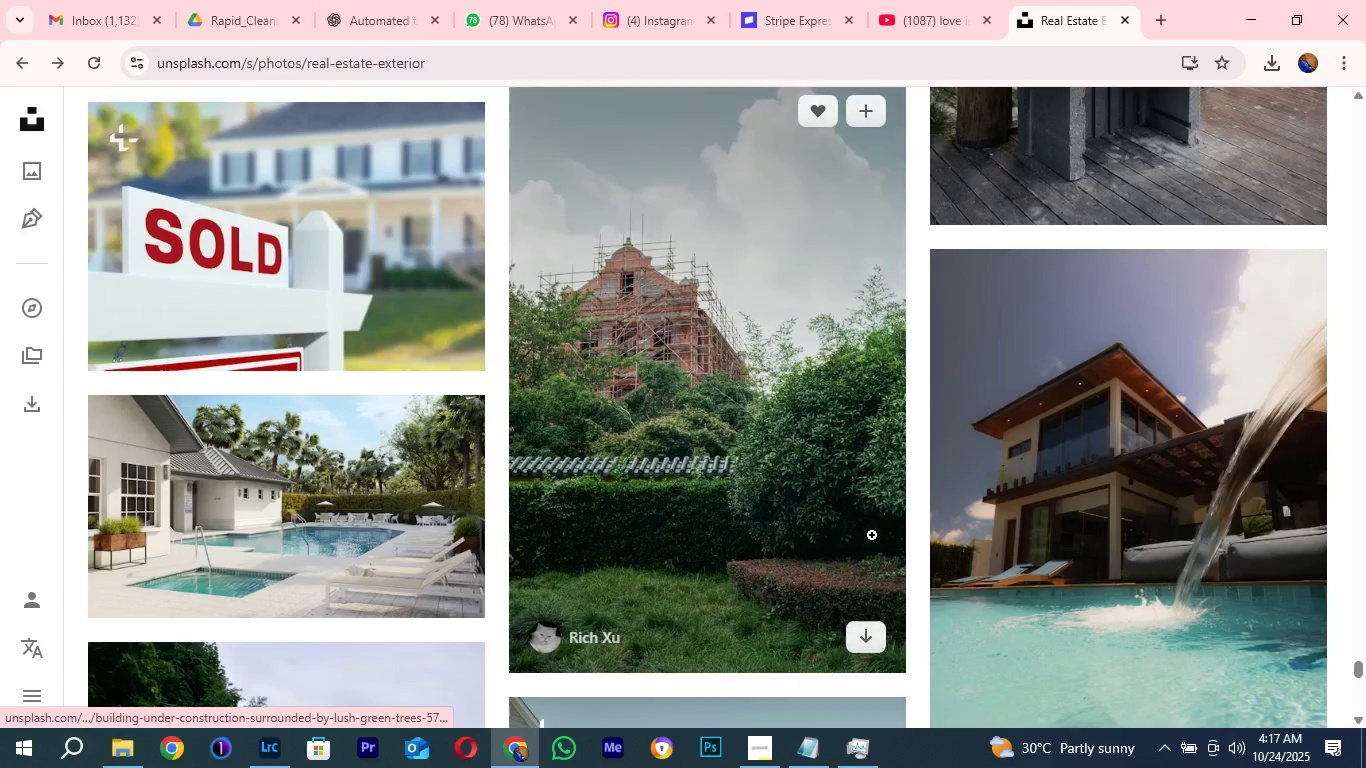 
scroll: coordinate [872, 535], scroll_direction: up, amount: 4.0
 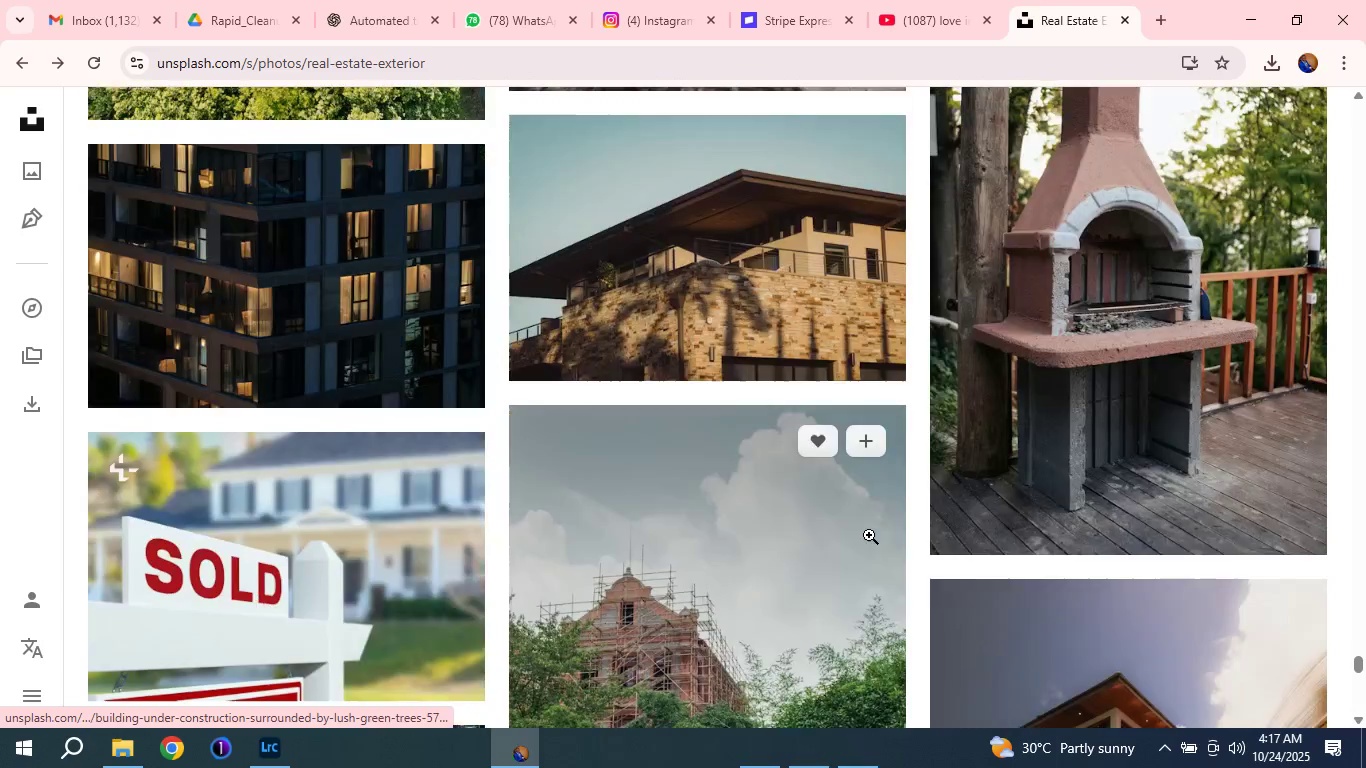 
scroll: coordinate [1162, 473], scroll_direction: down, amount: 14.0
 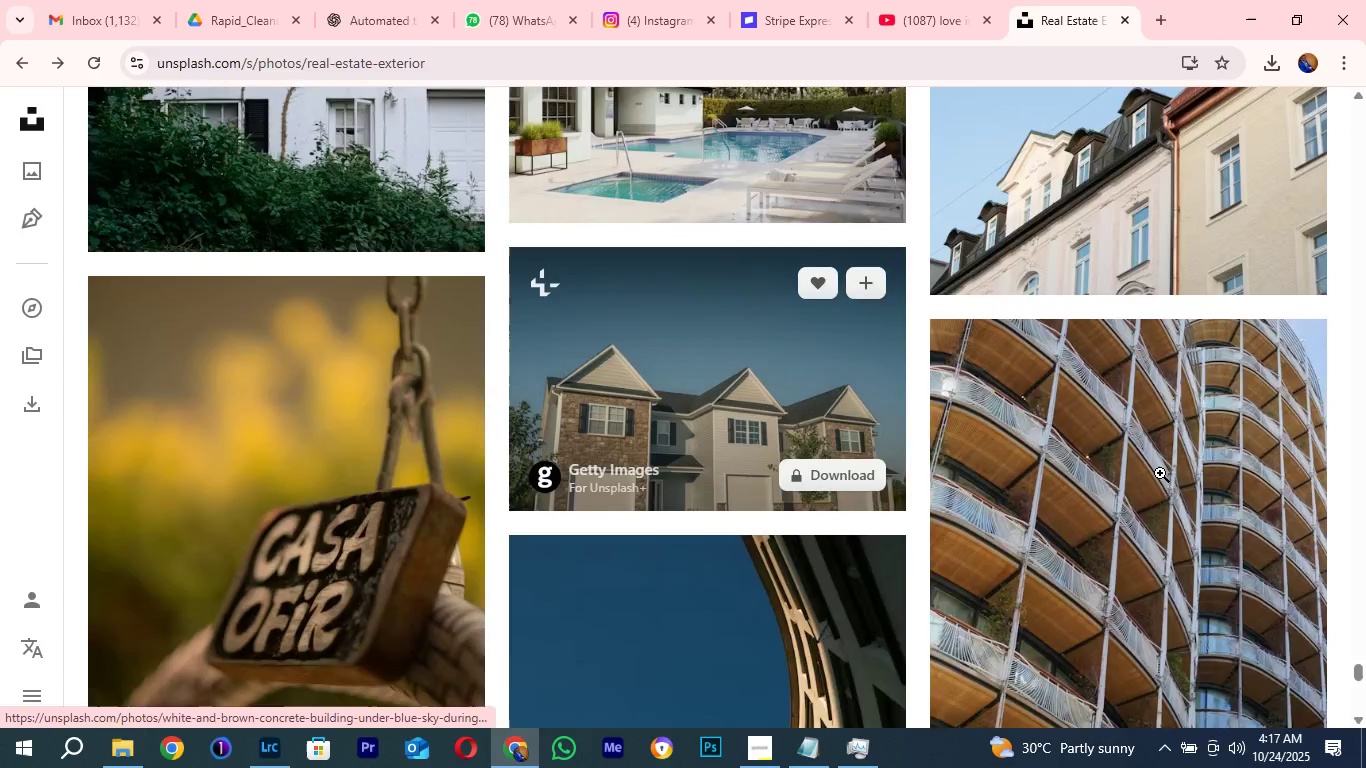 
scroll: coordinate [1160, 473], scroll_direction: up, amount: 3.0
 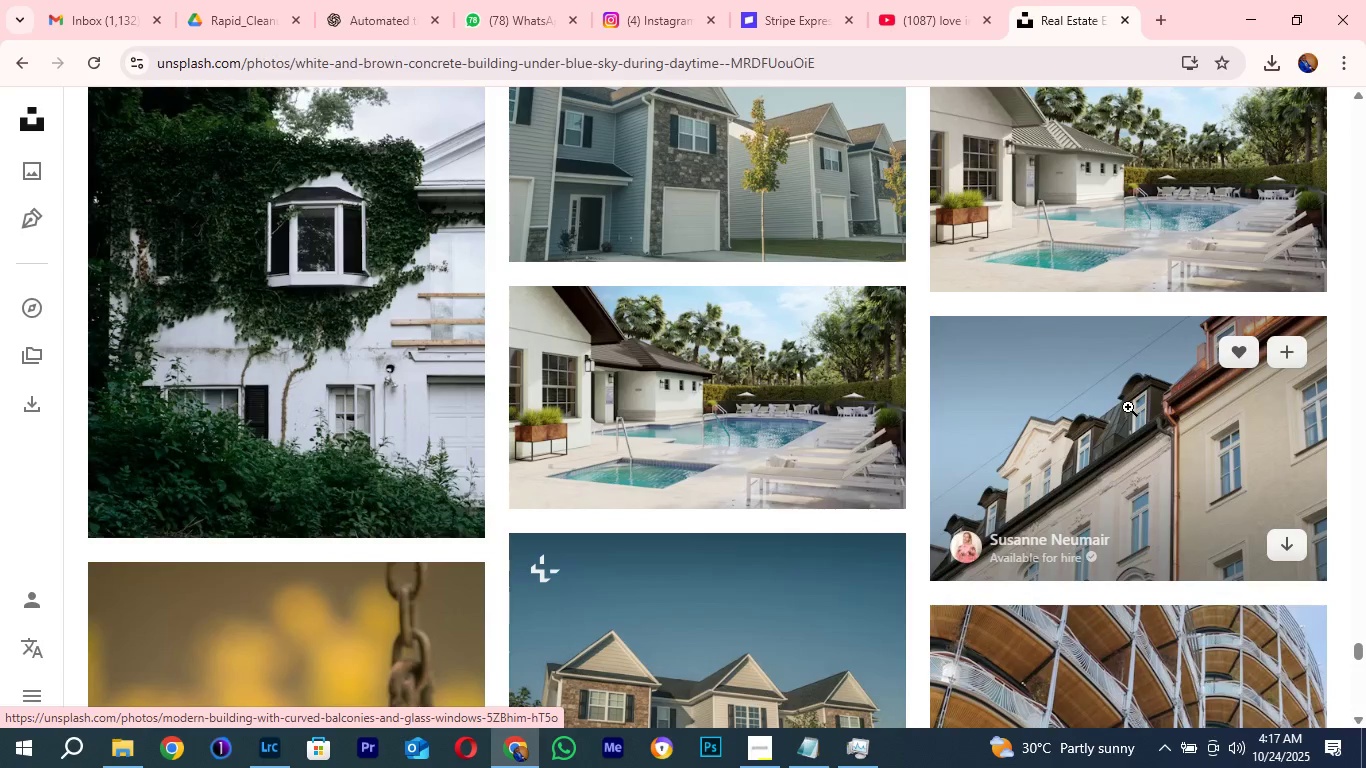 
left_click([1128, 407])
 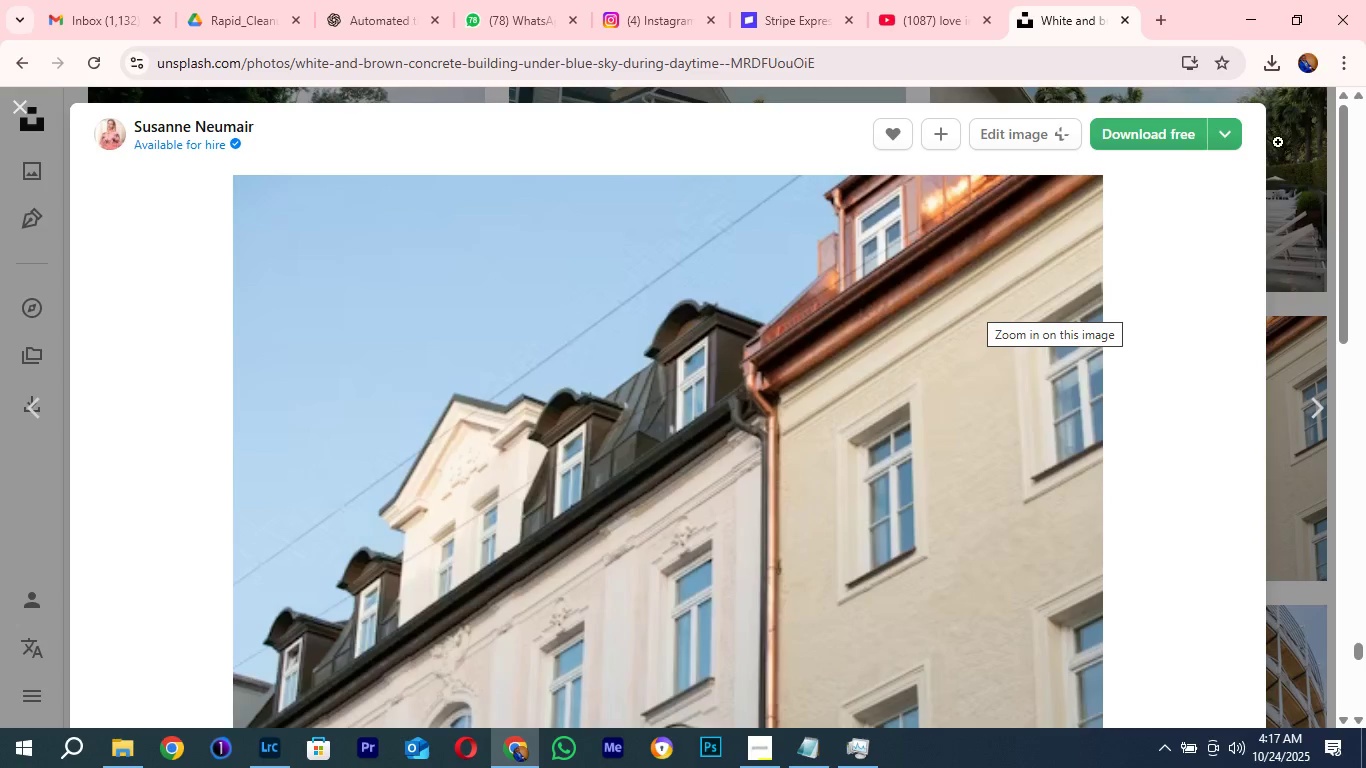 
wait(5.02)
 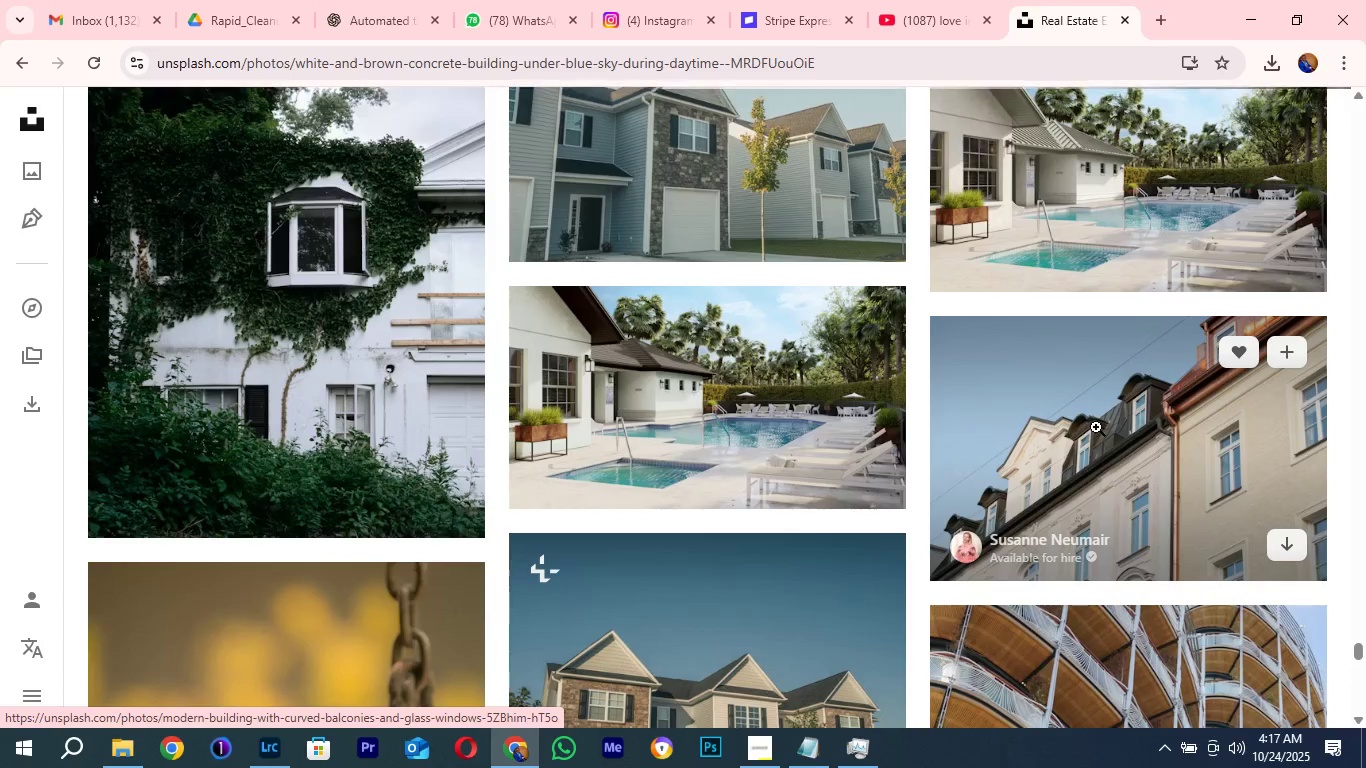 
scroll: coordinate [1148, 375], scroll_direction: down, amount: 5.0
 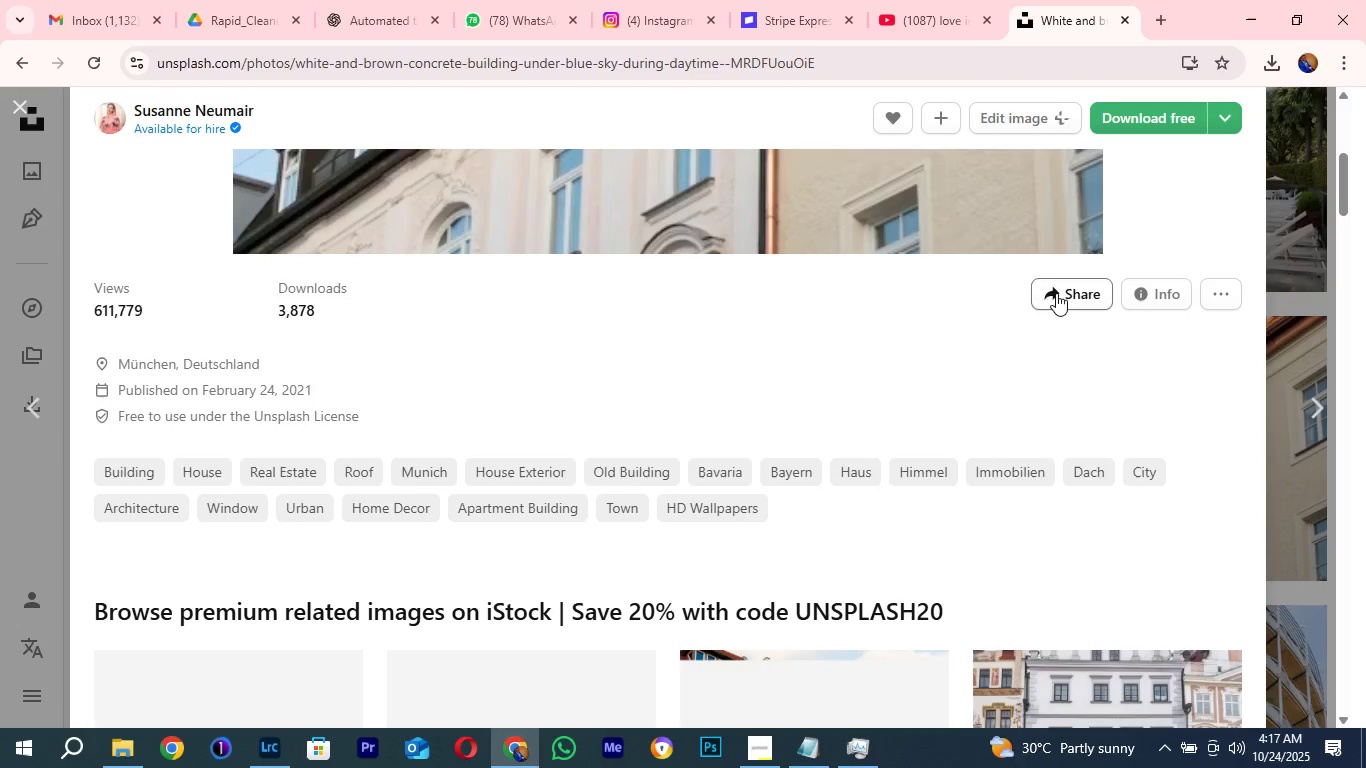 
left_click([1064, 288])
 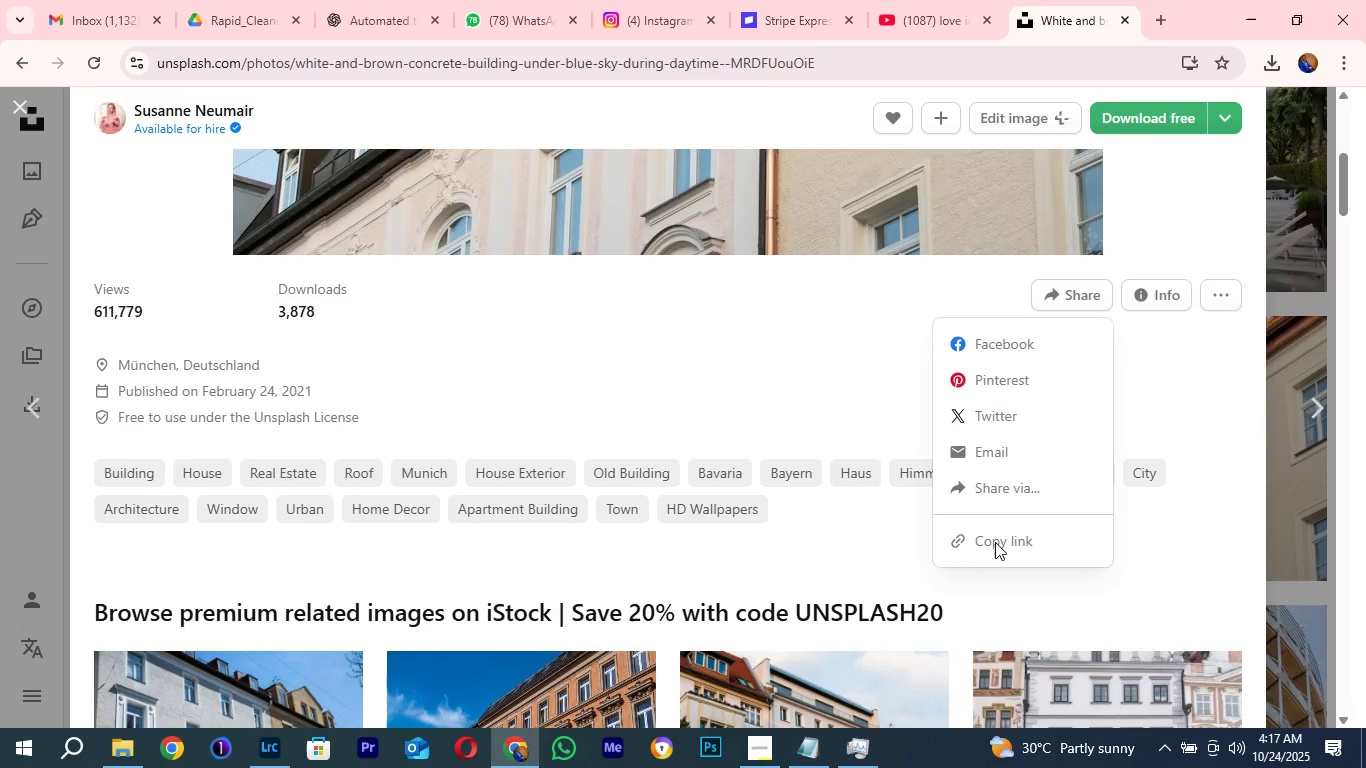 
left_click([995, 542])
 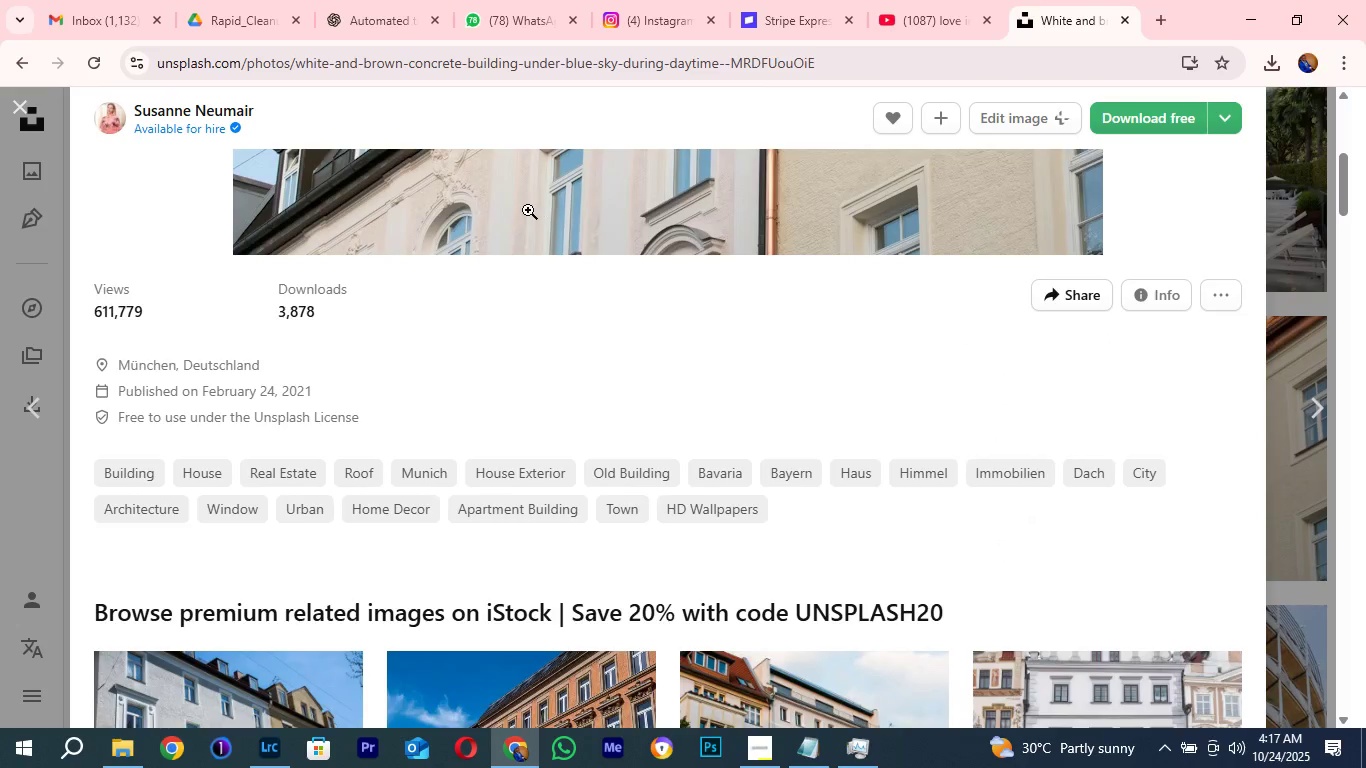 
scroll: coordinate [527, 210], scroll_direction: up, amount: 5.0
 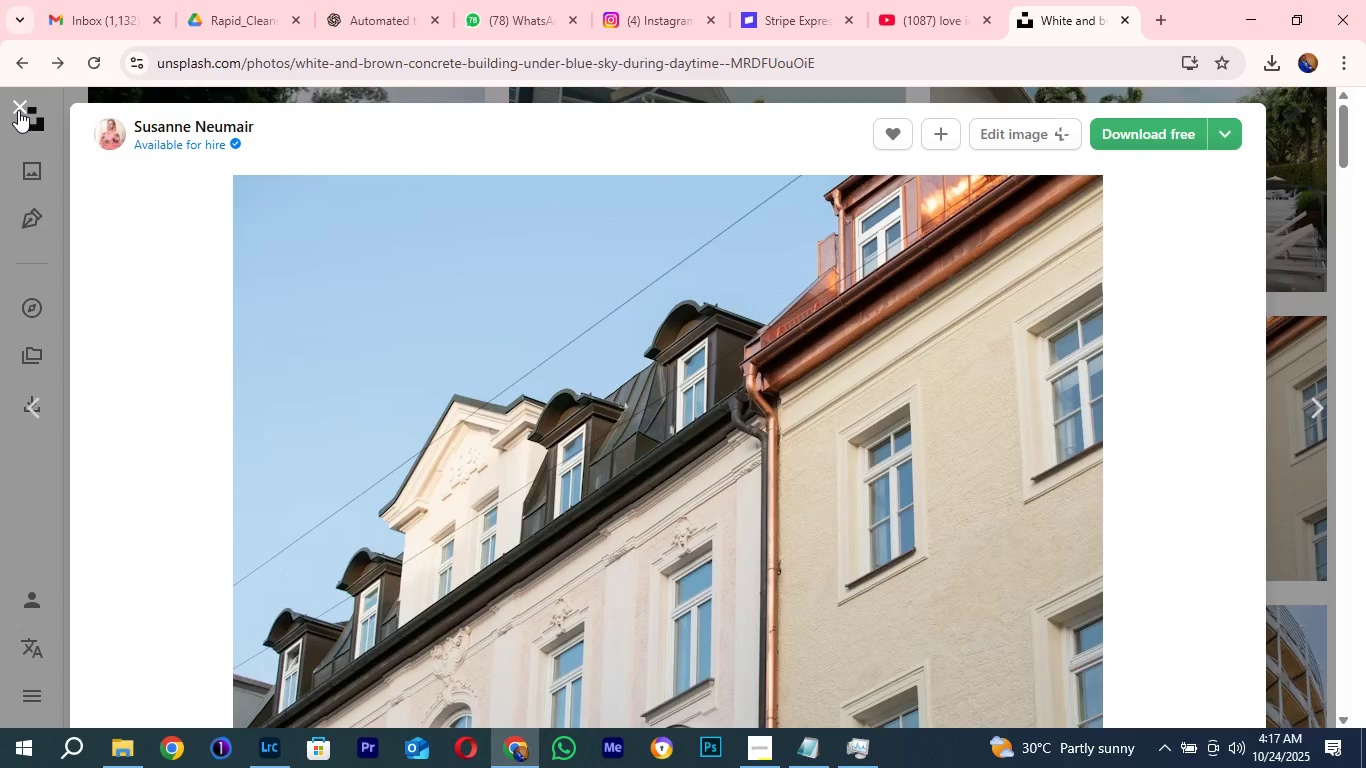 
left_click([18, 110])
 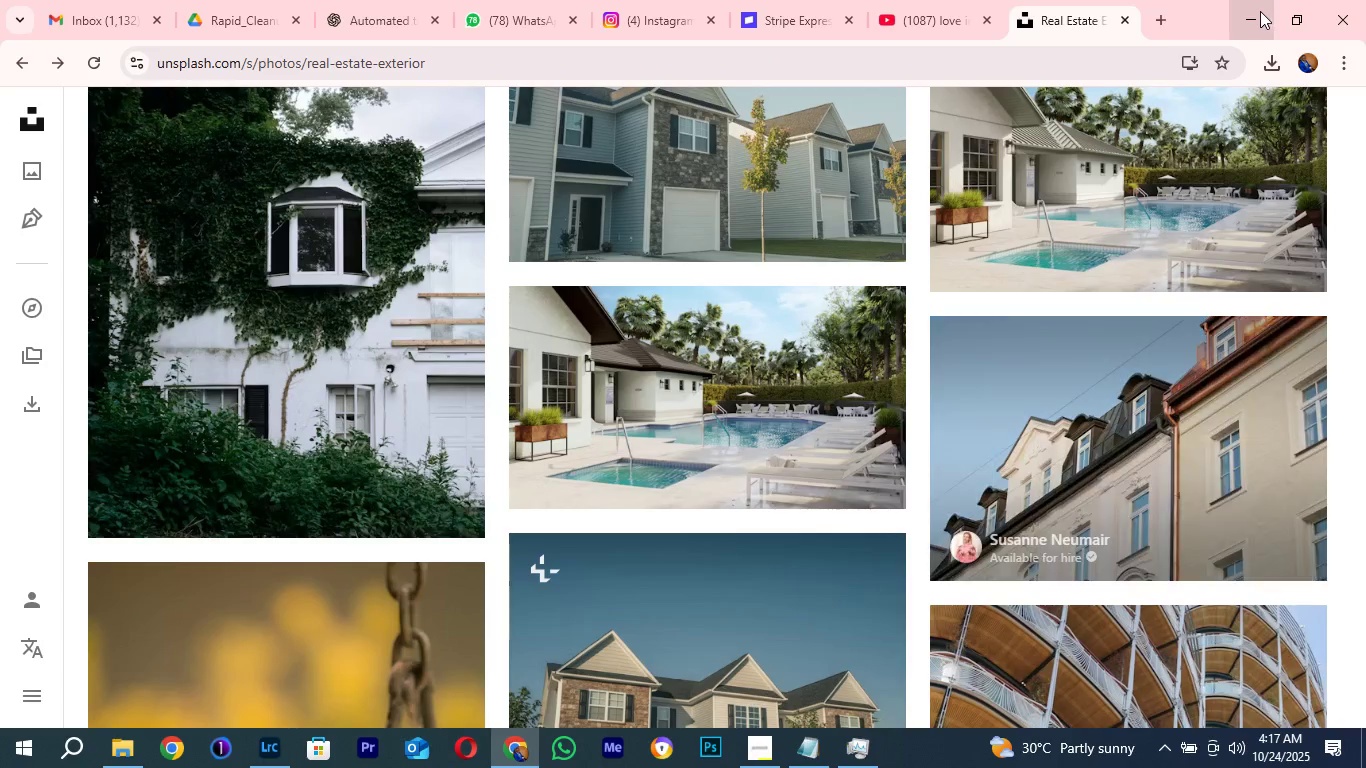 
left_click([1260, 11])
 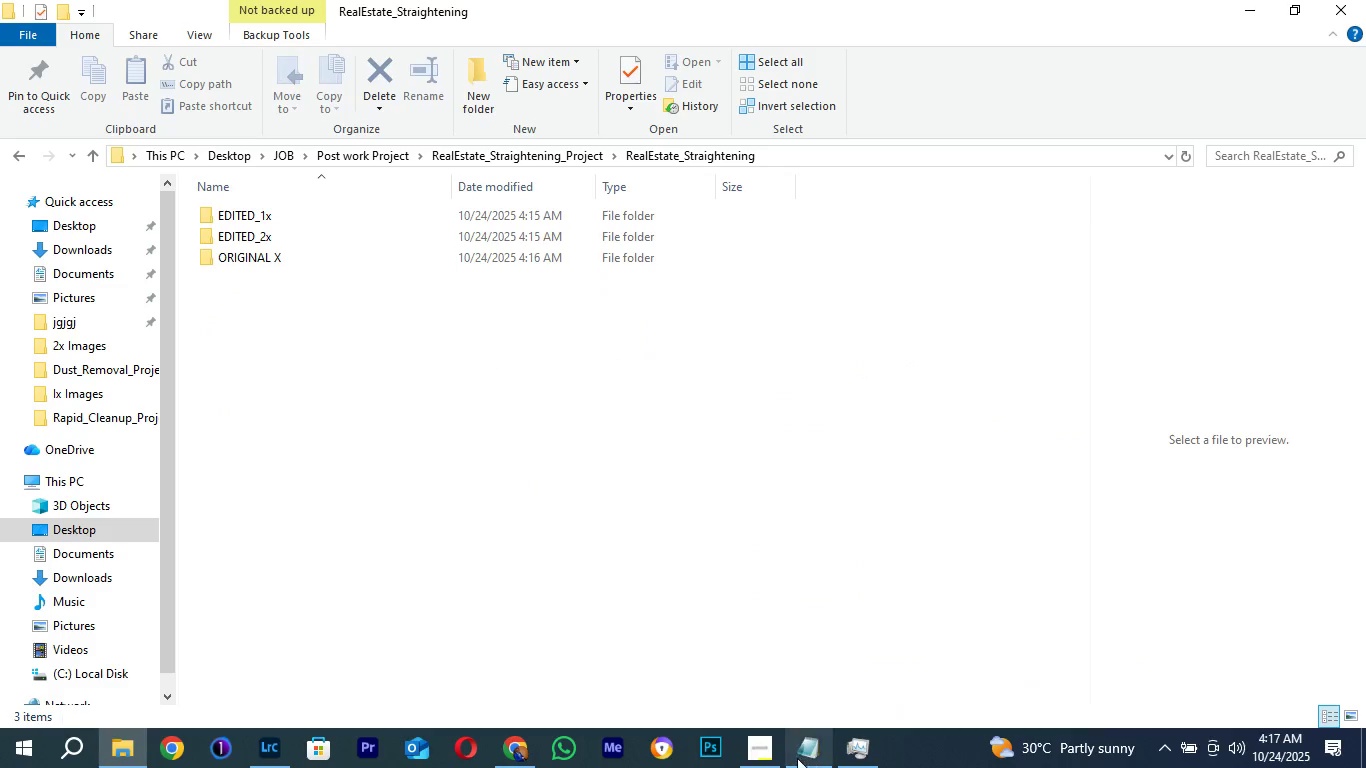 
left_click([800, 763])
 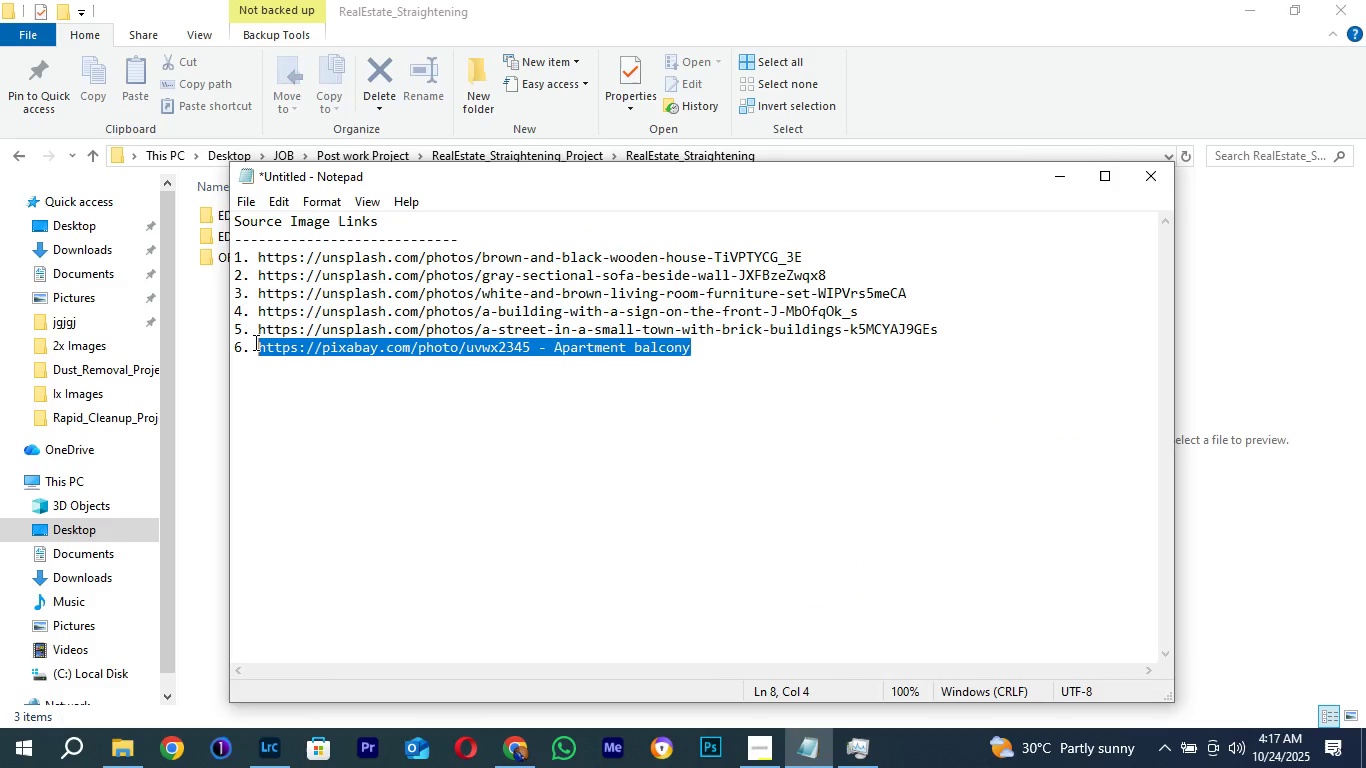 
key(Control+V)
 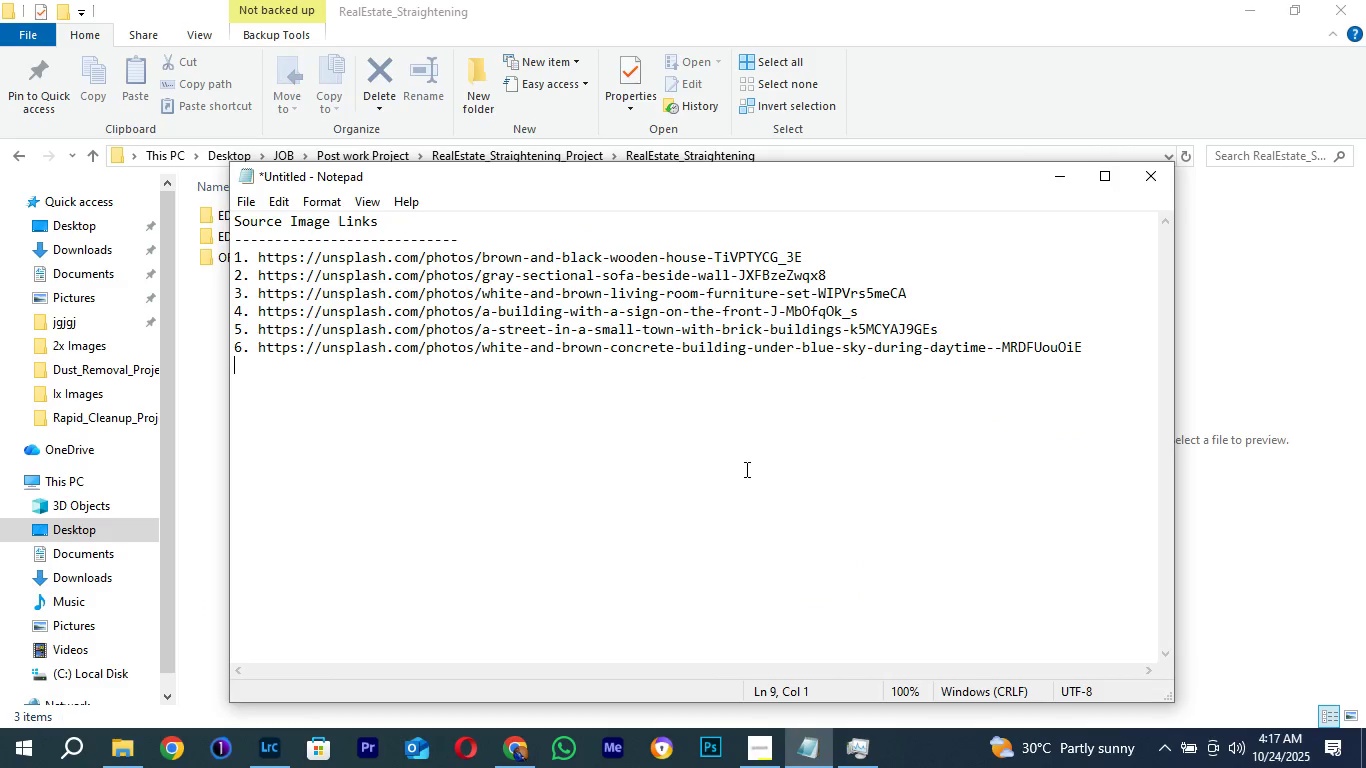 
left_click([745, 469])
 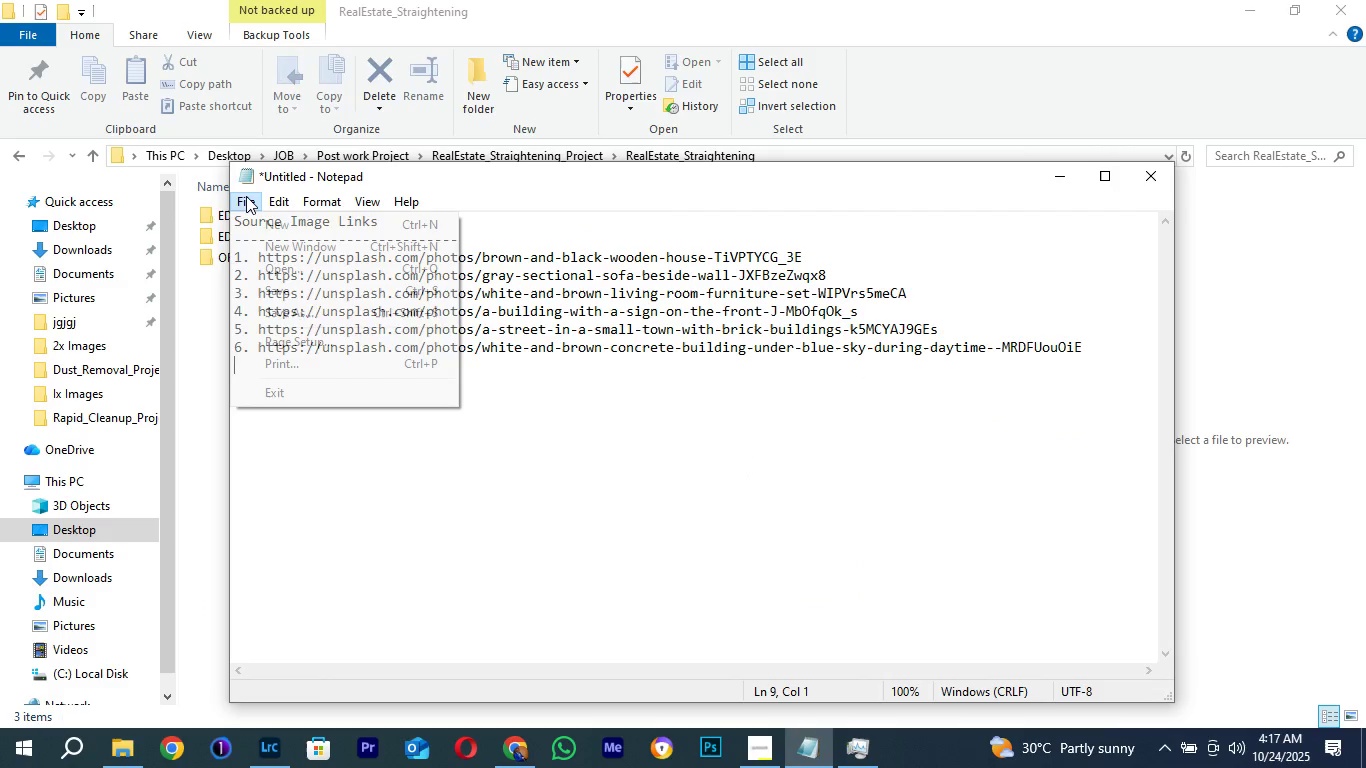 
left_click([246, 196])
 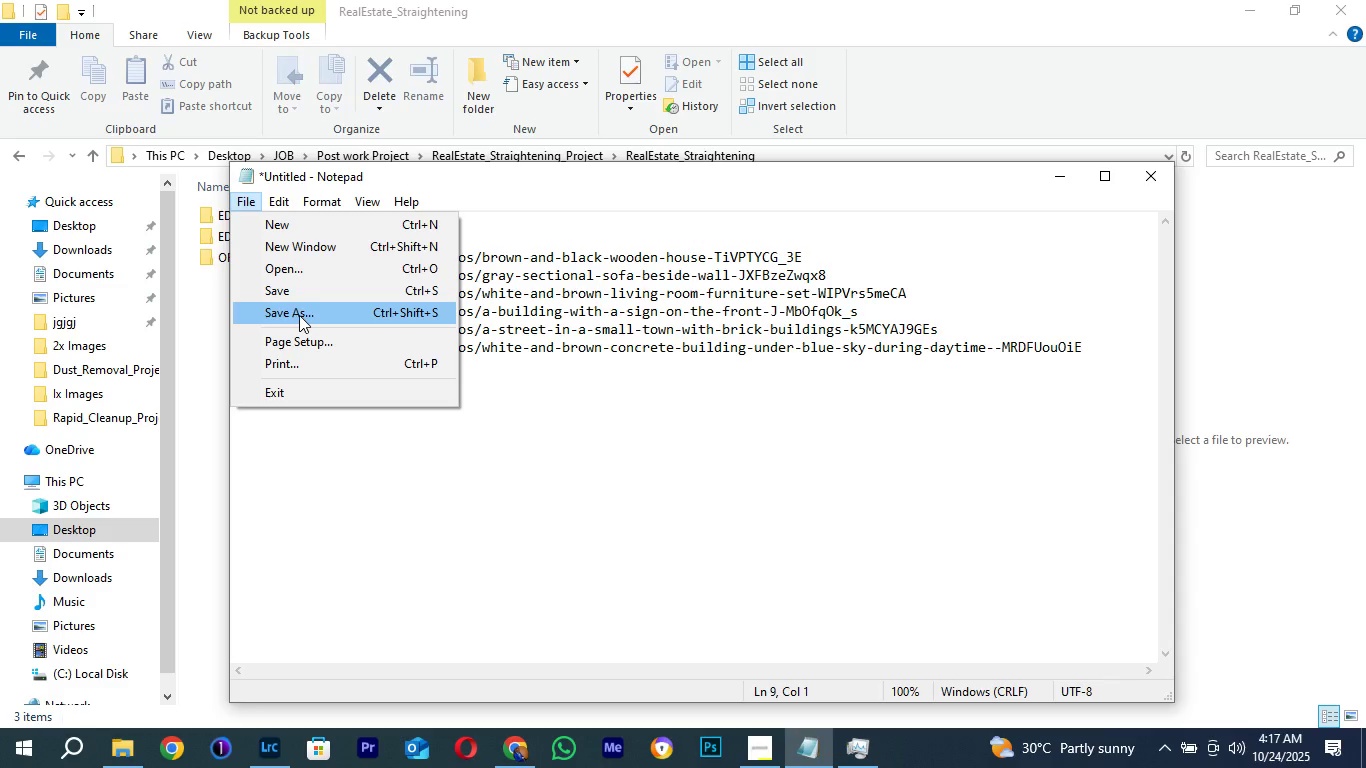 
left_click([299, 315])
 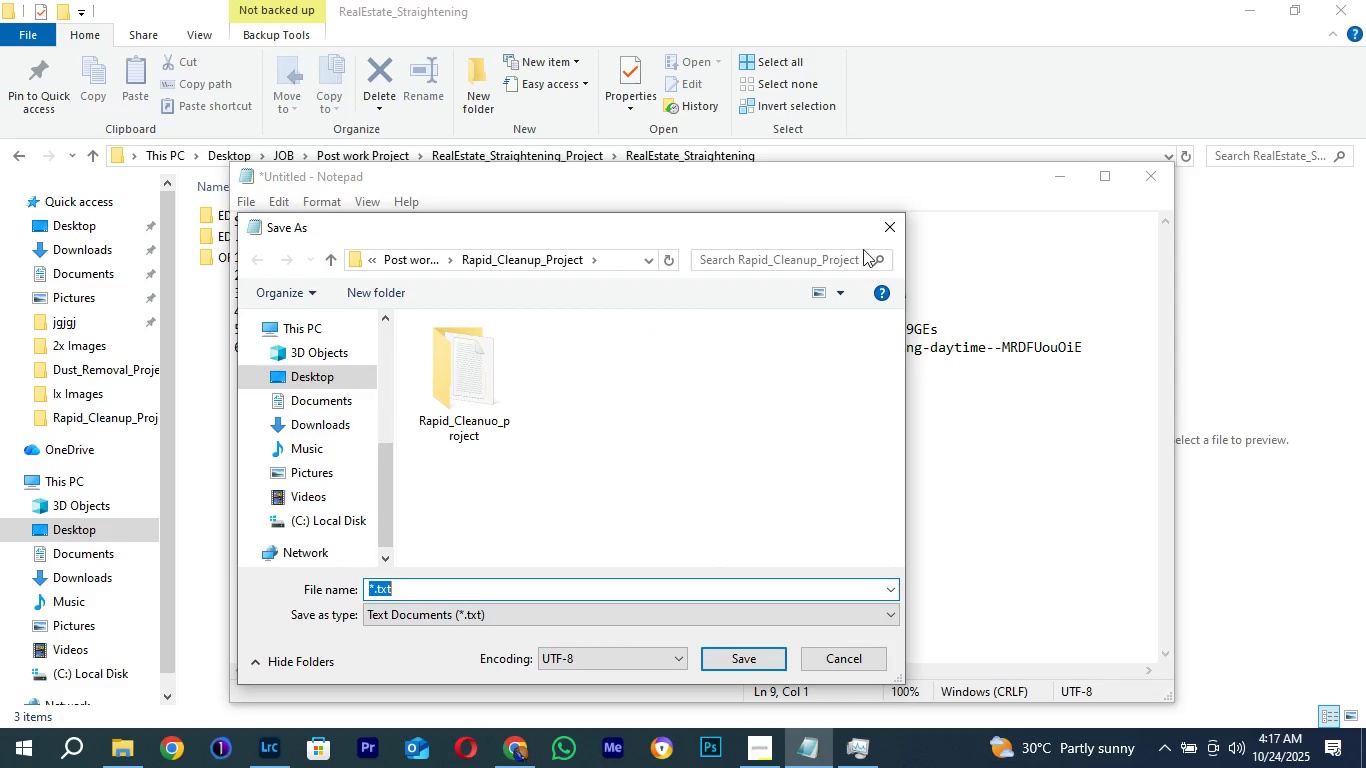 
left_click([888, 222])
 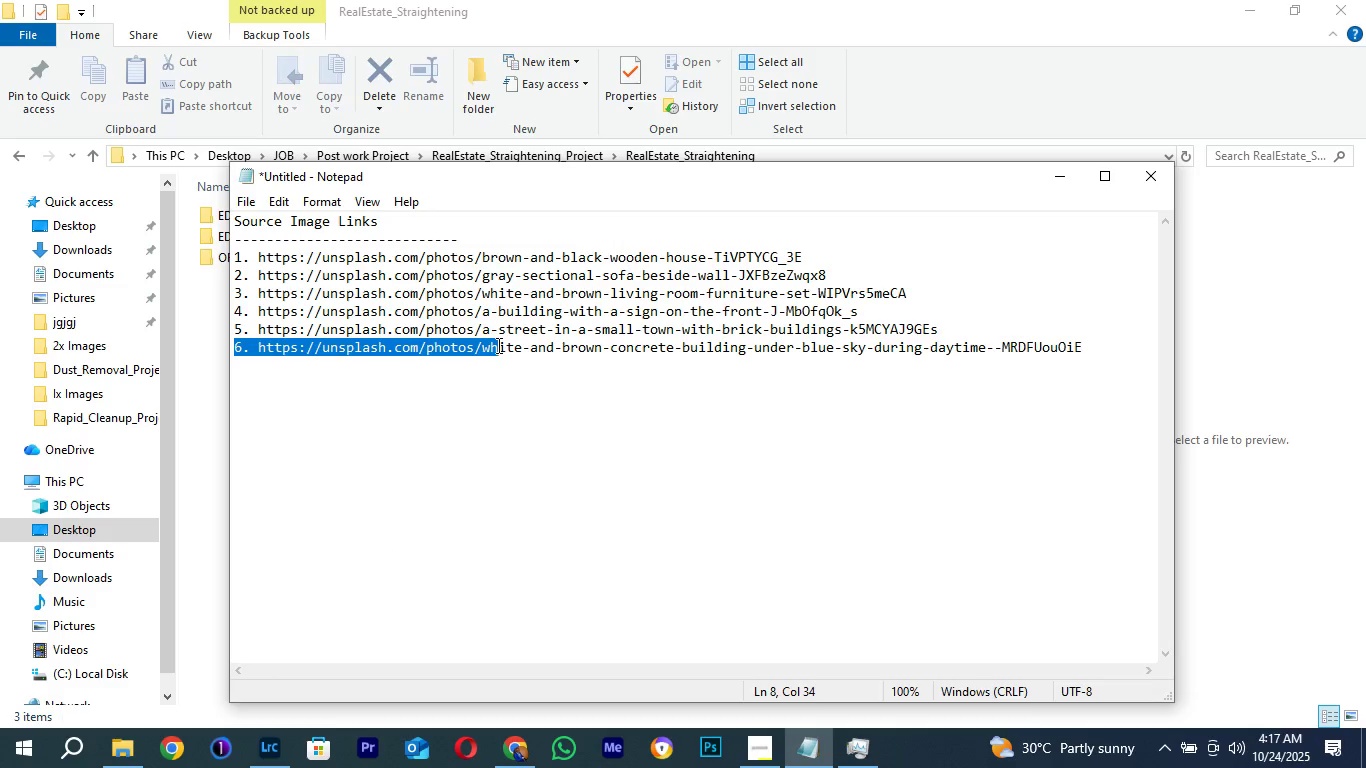 
left_click([811, 397])
 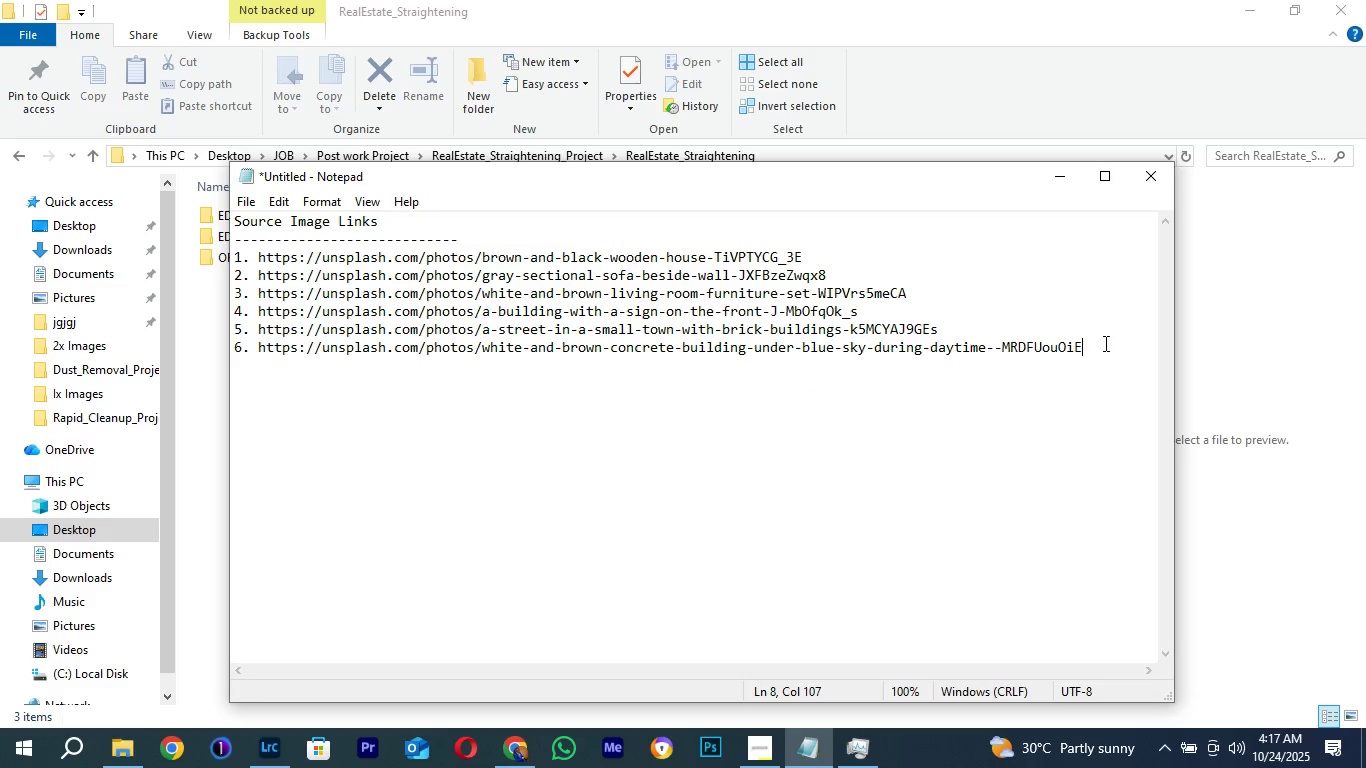 
left_click([1104, 343])
 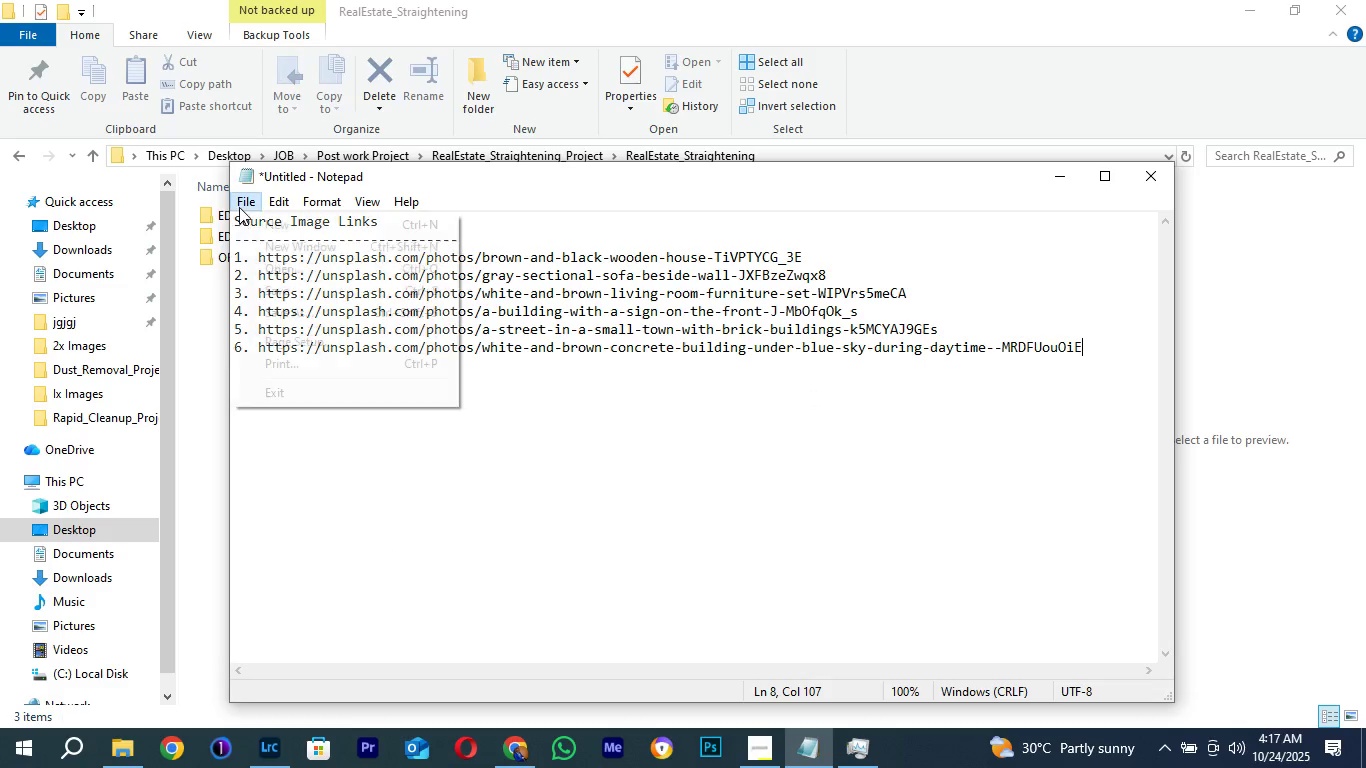 
left_click([239, 207])
 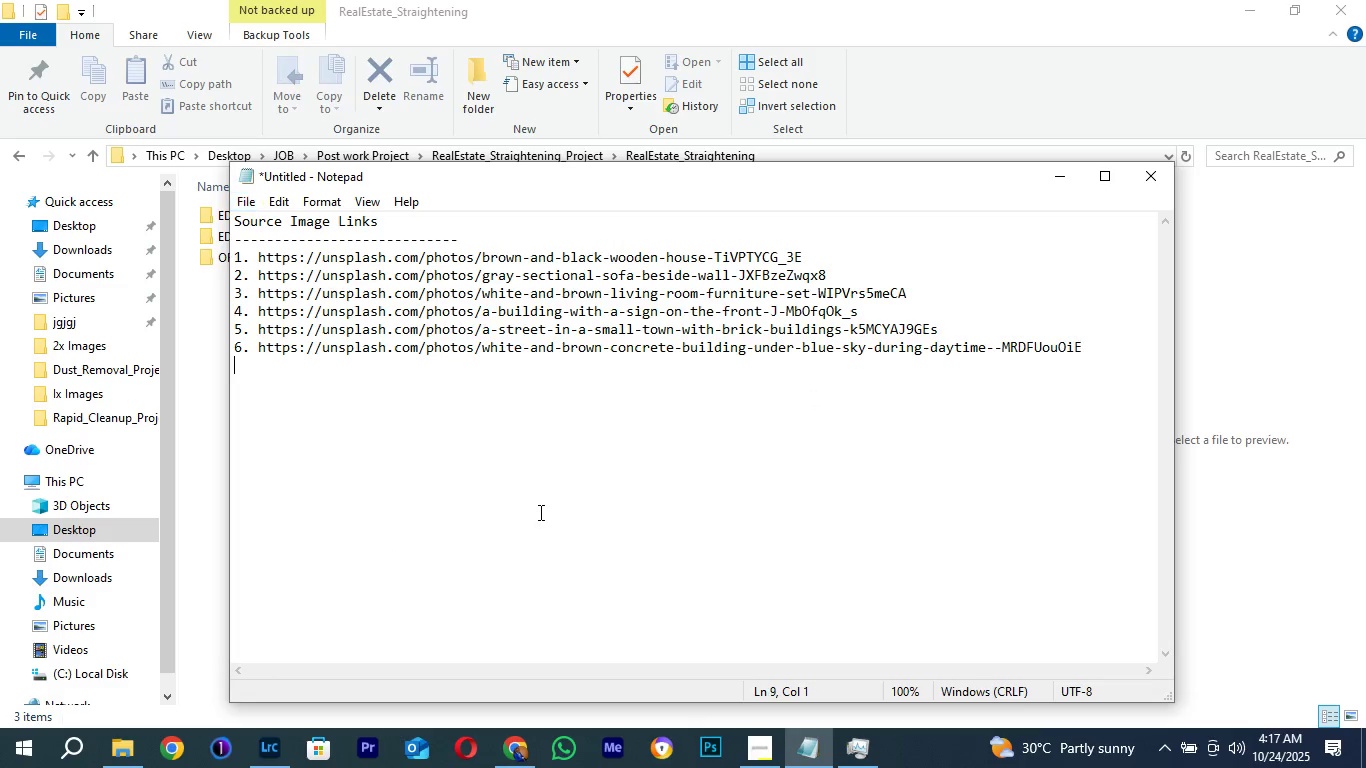 
left_click([539, 512])
 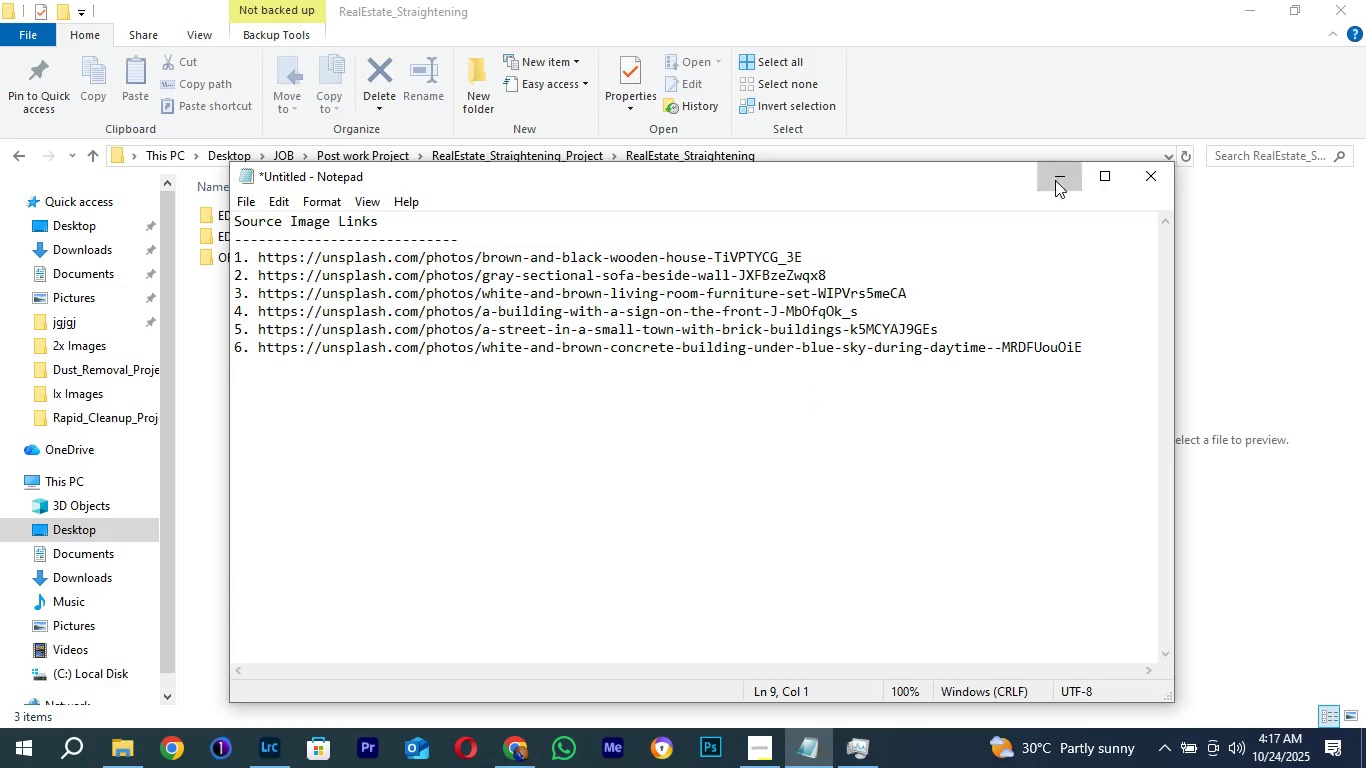 
left_click([1055, 180])
 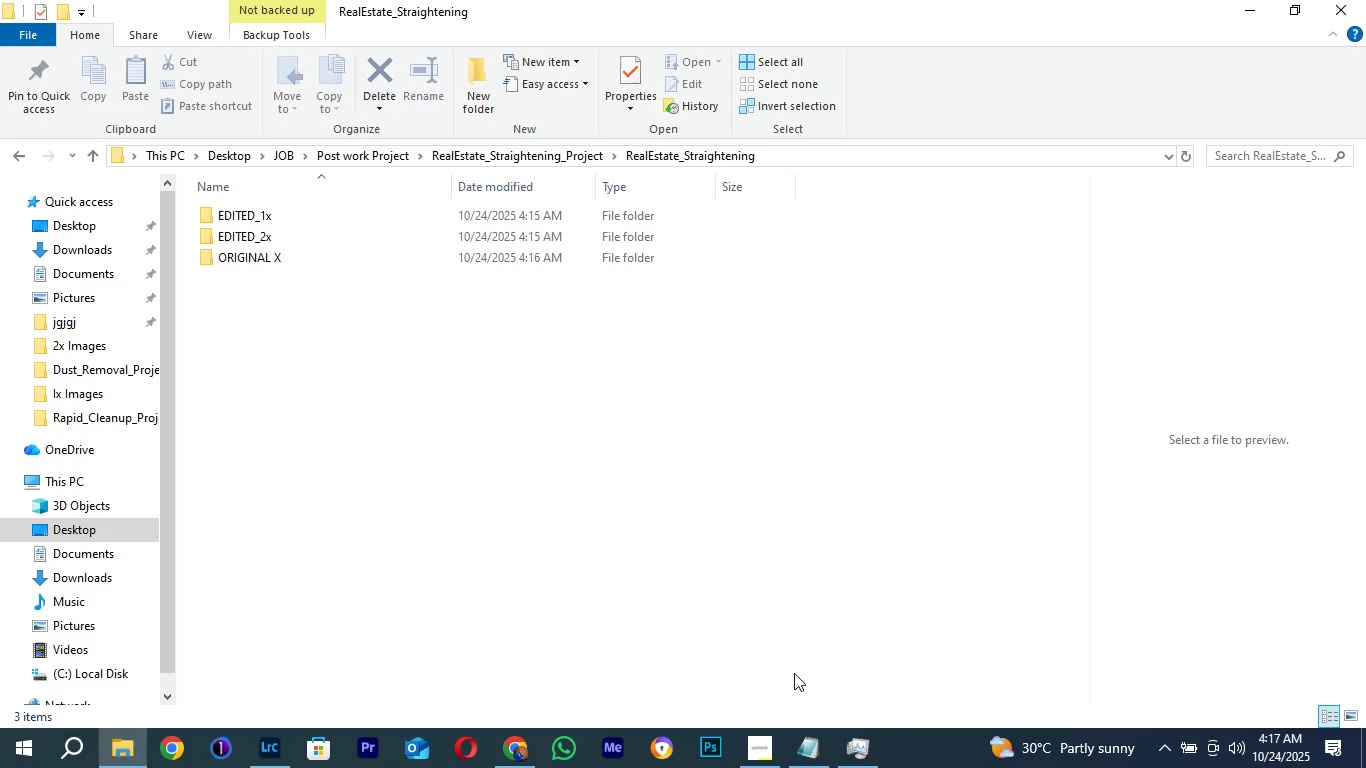 
left_click([771, 753])
 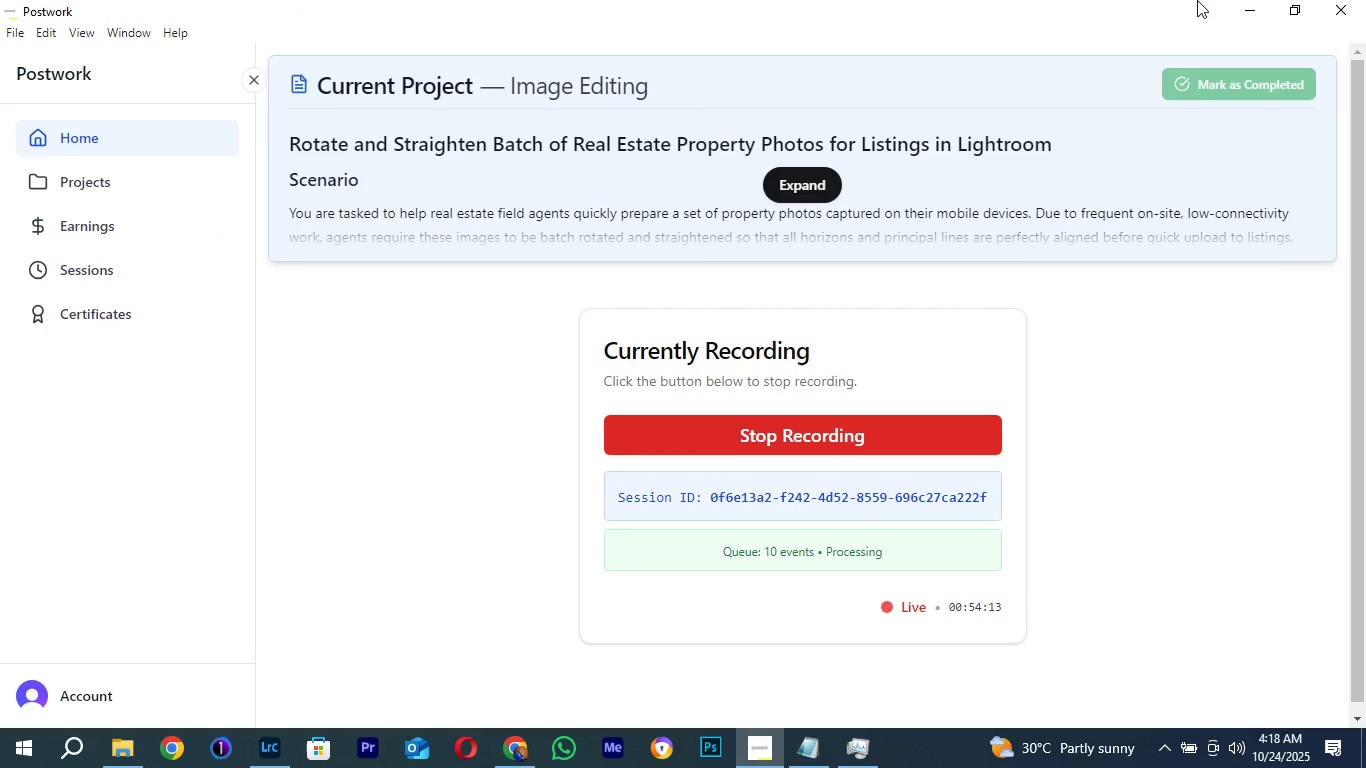 
left_click([1238, 0])
 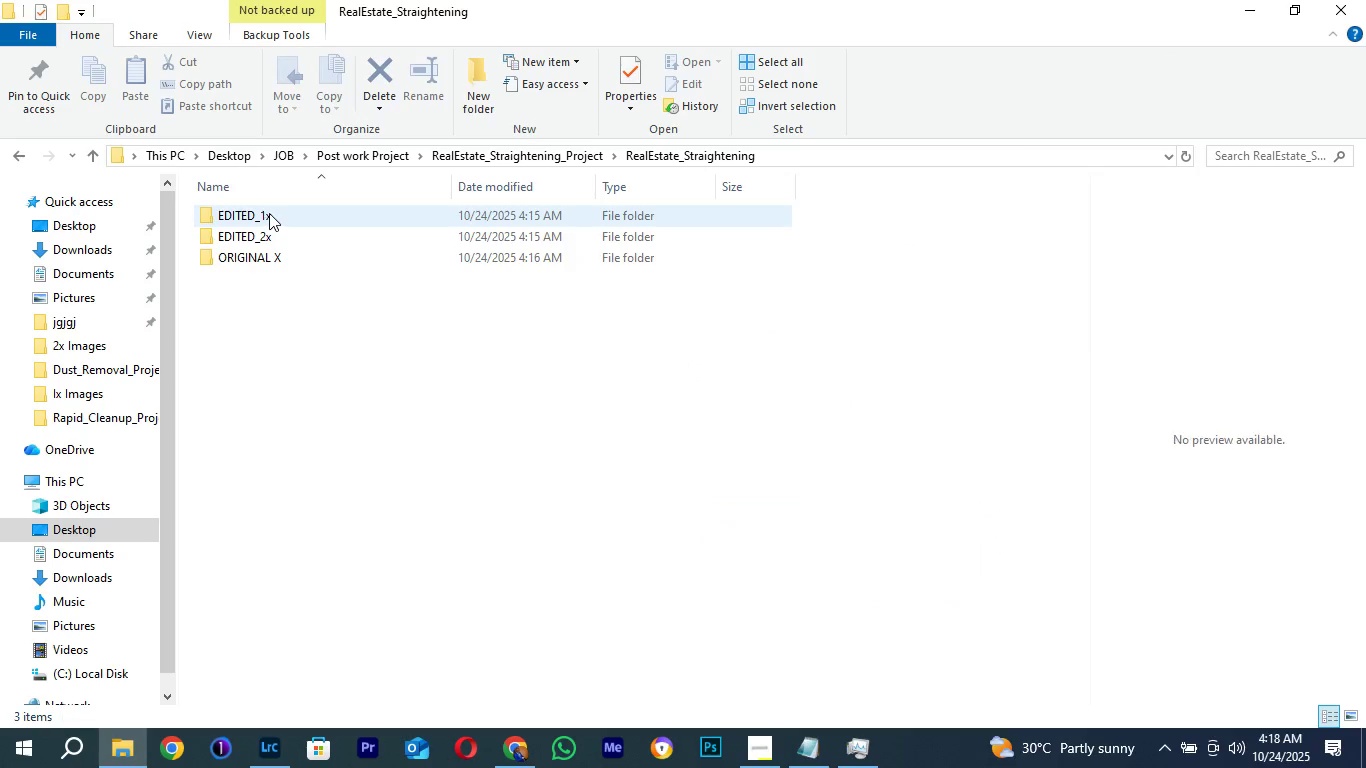 
double_click([269, 213])
 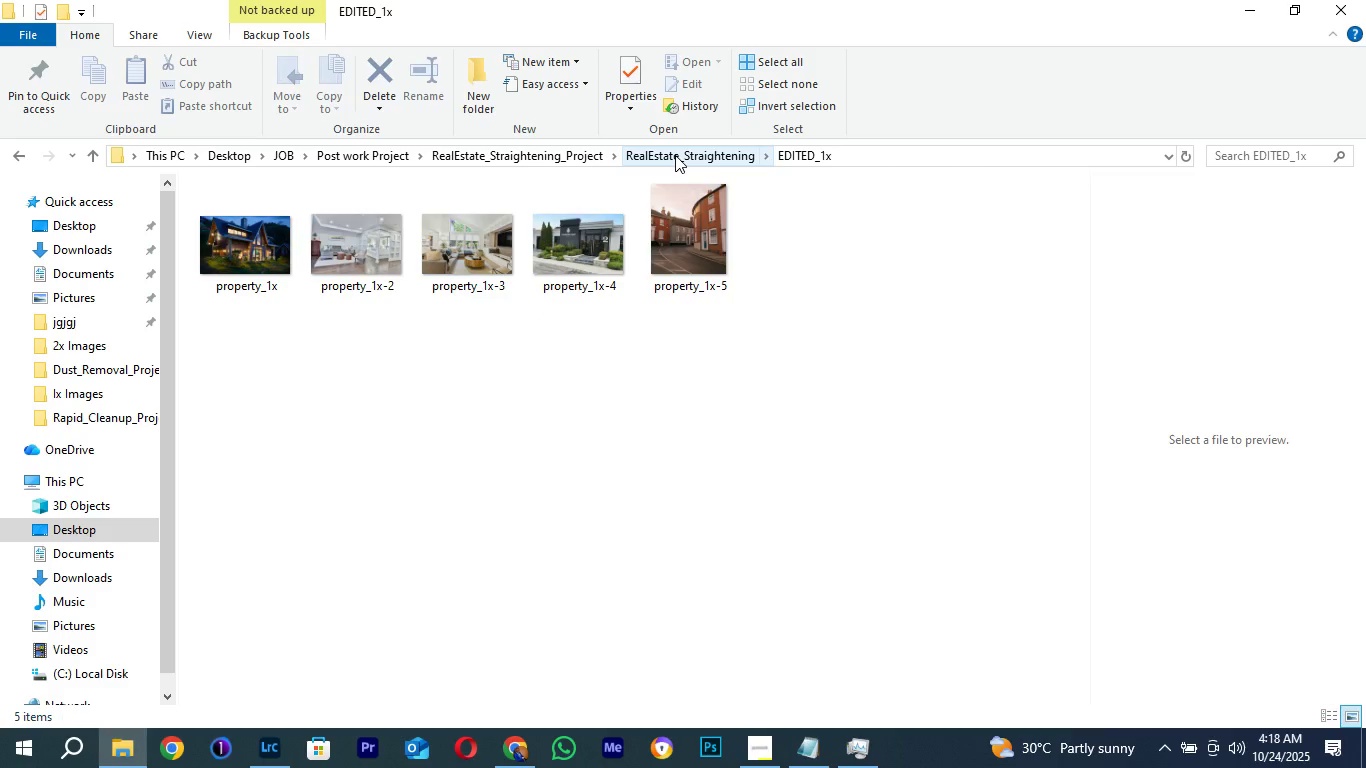 
left_click([675, 155])
 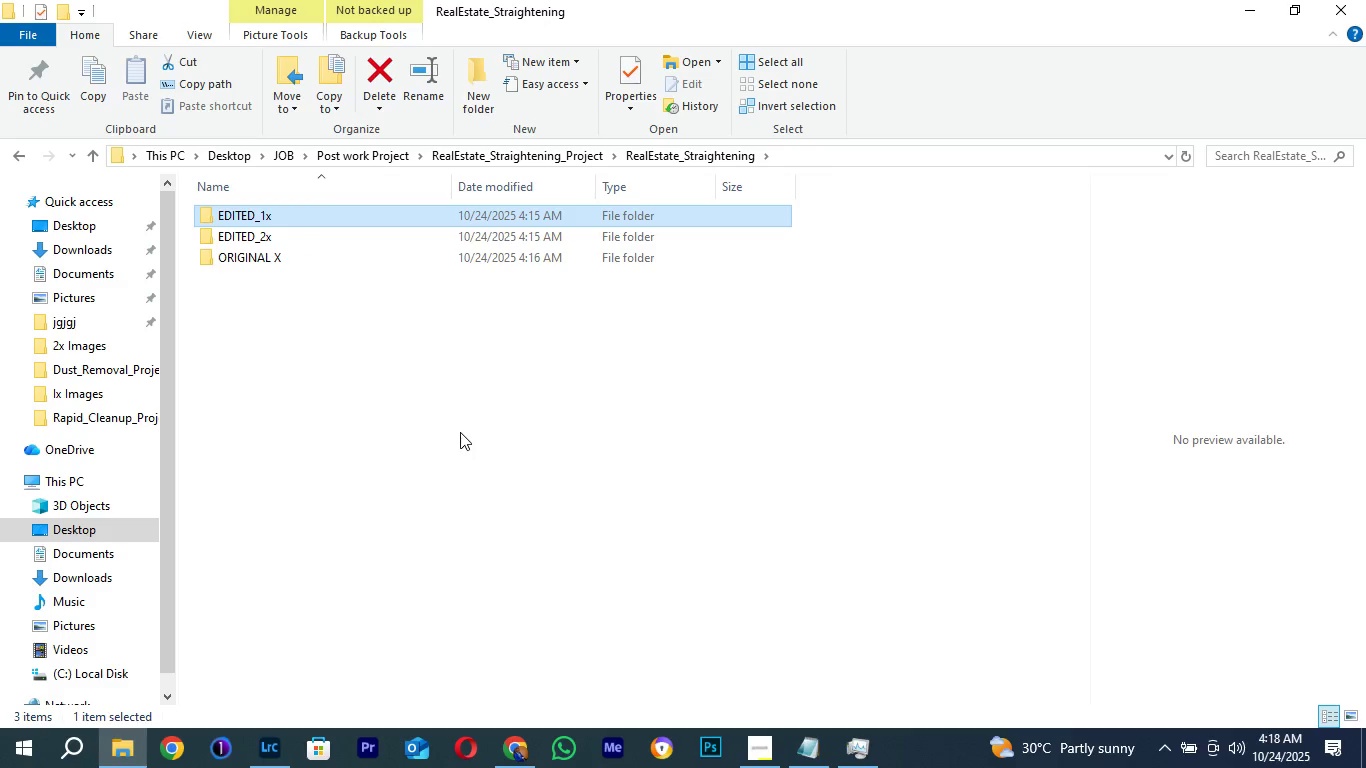 
left_click([460, 432])
 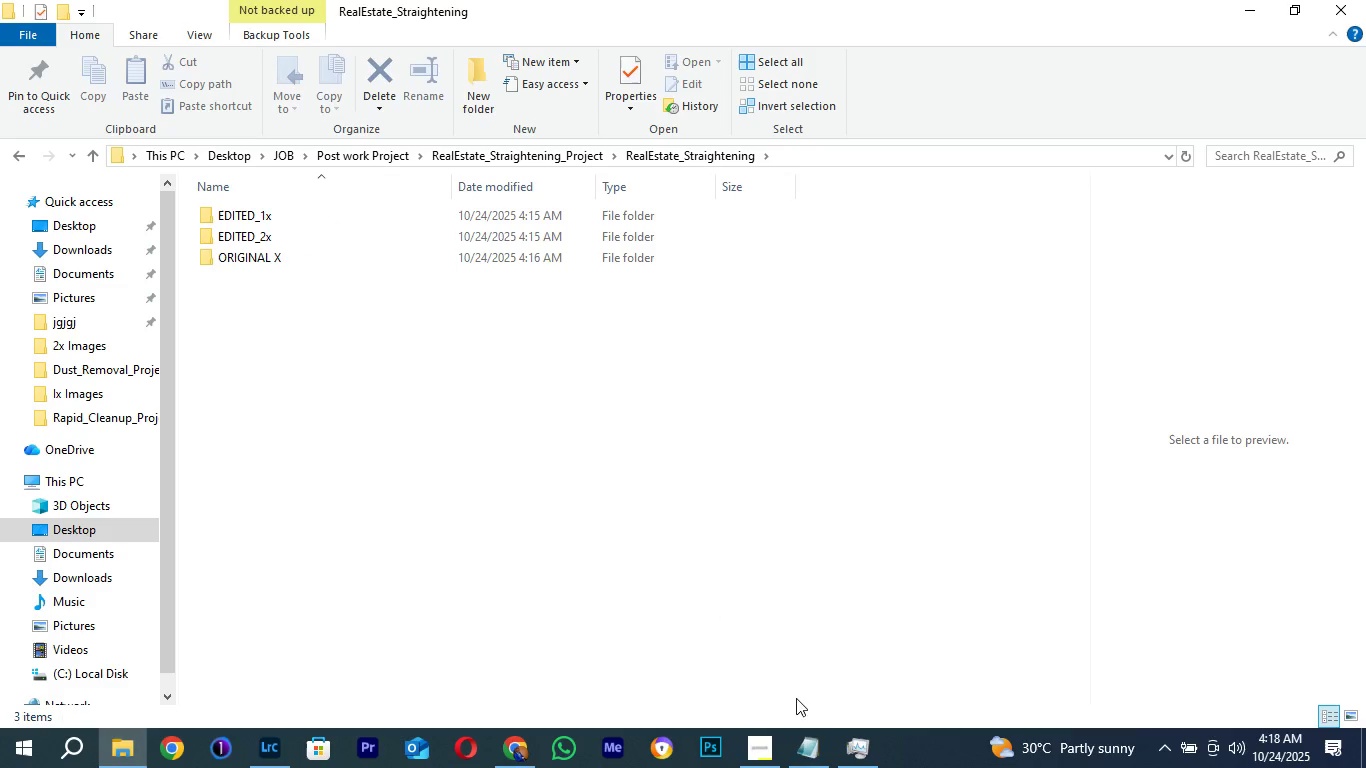 
left_click([807, 752])
 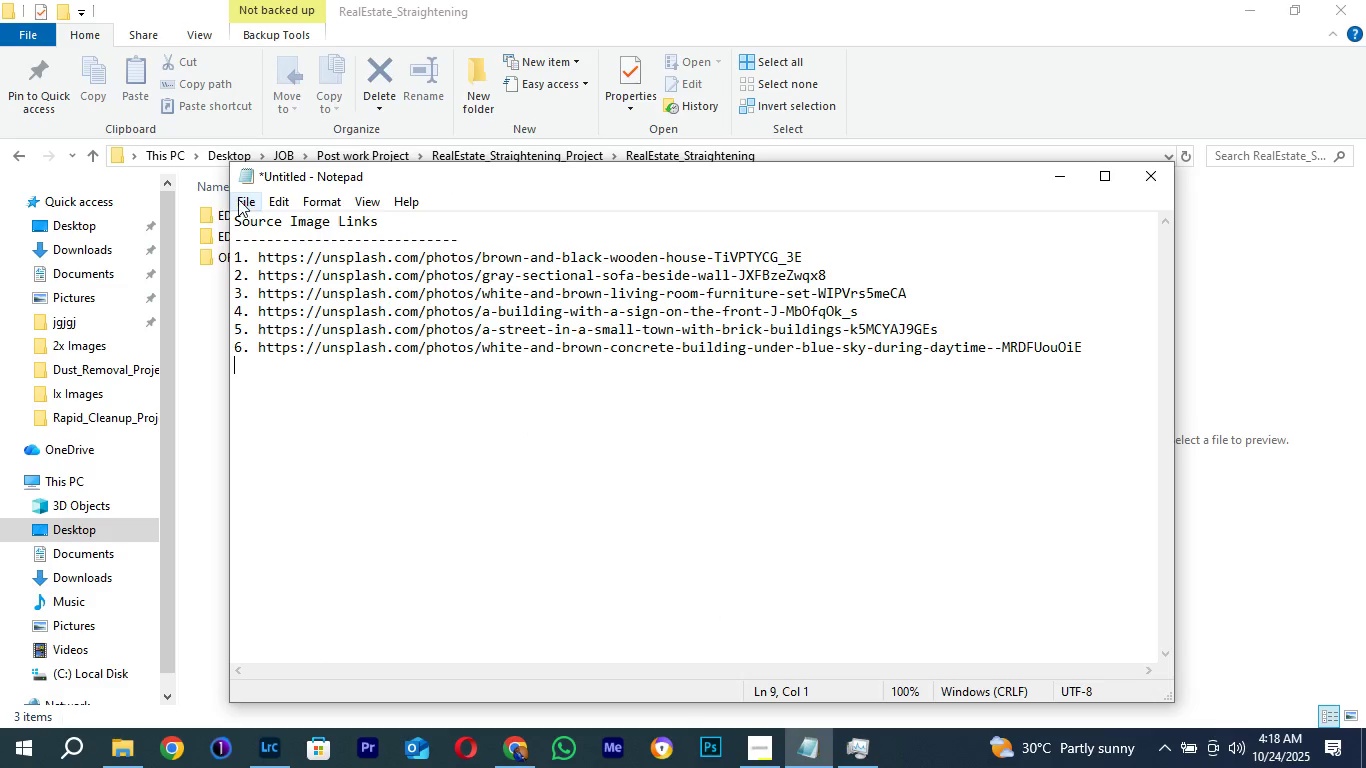 
left_click([238, 199])
 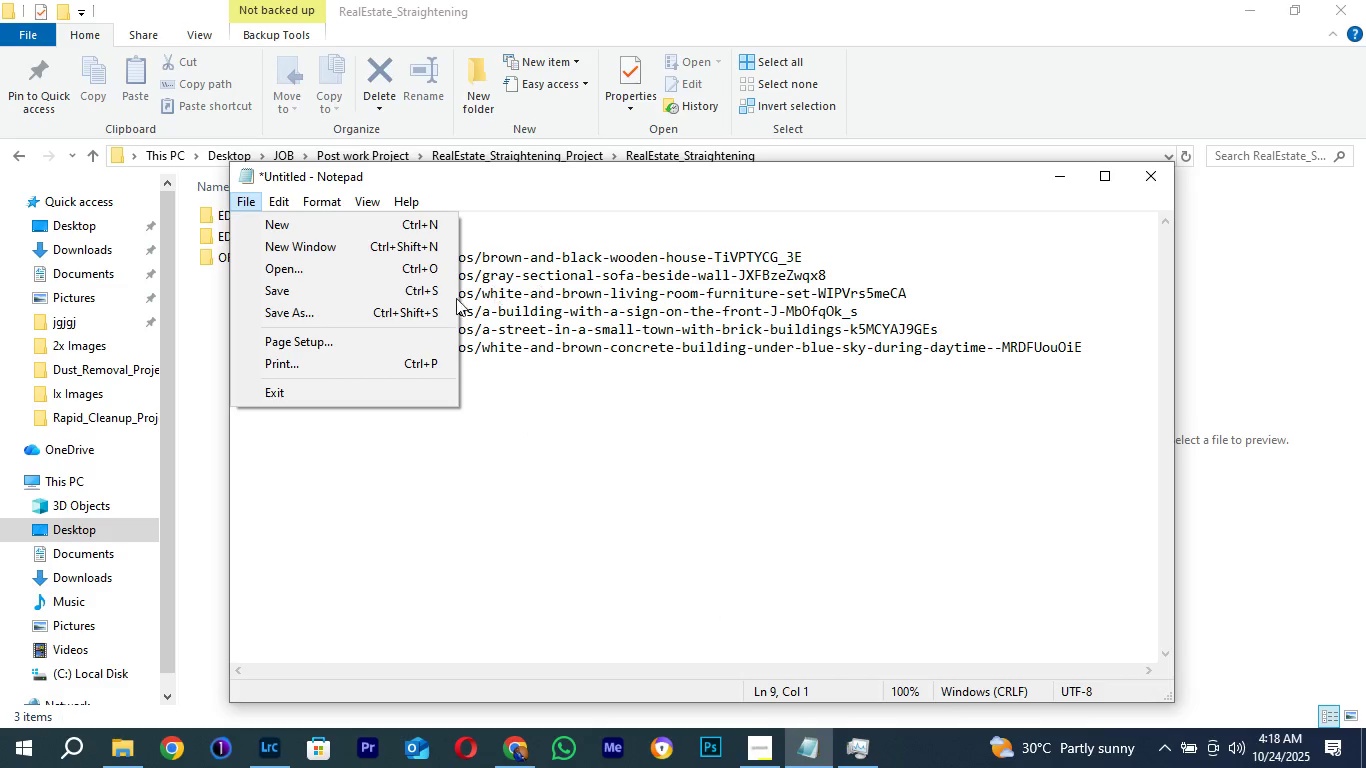 
left_click([303, 313])
 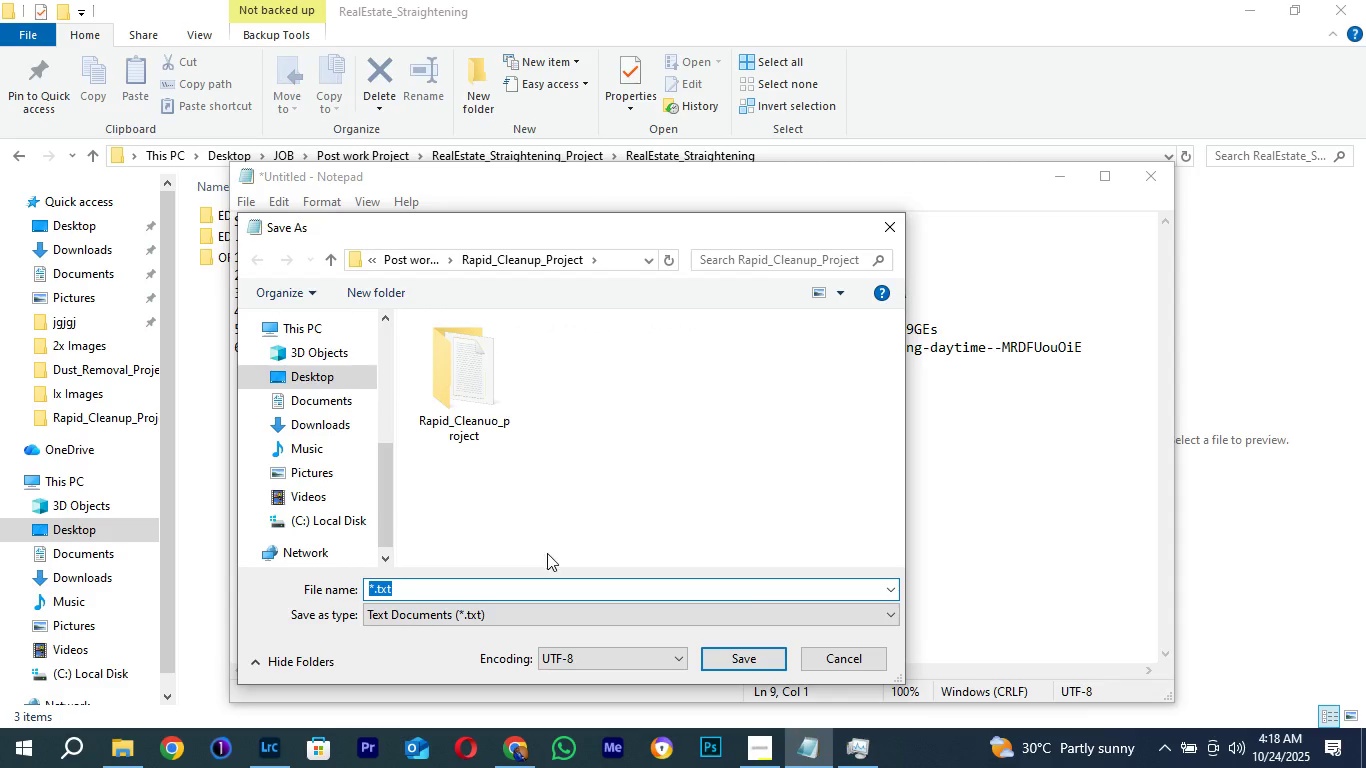 
wait(5.63)
 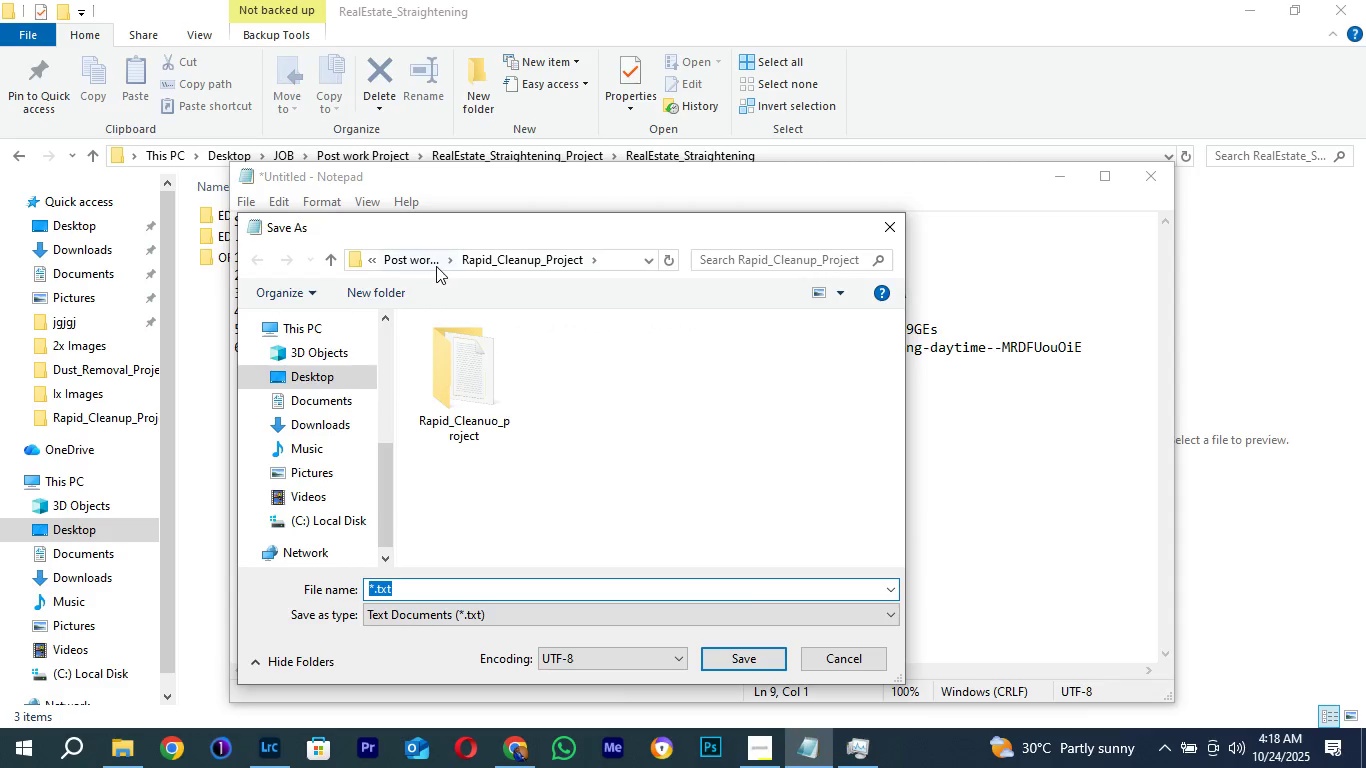 
left_click([513, 765])
 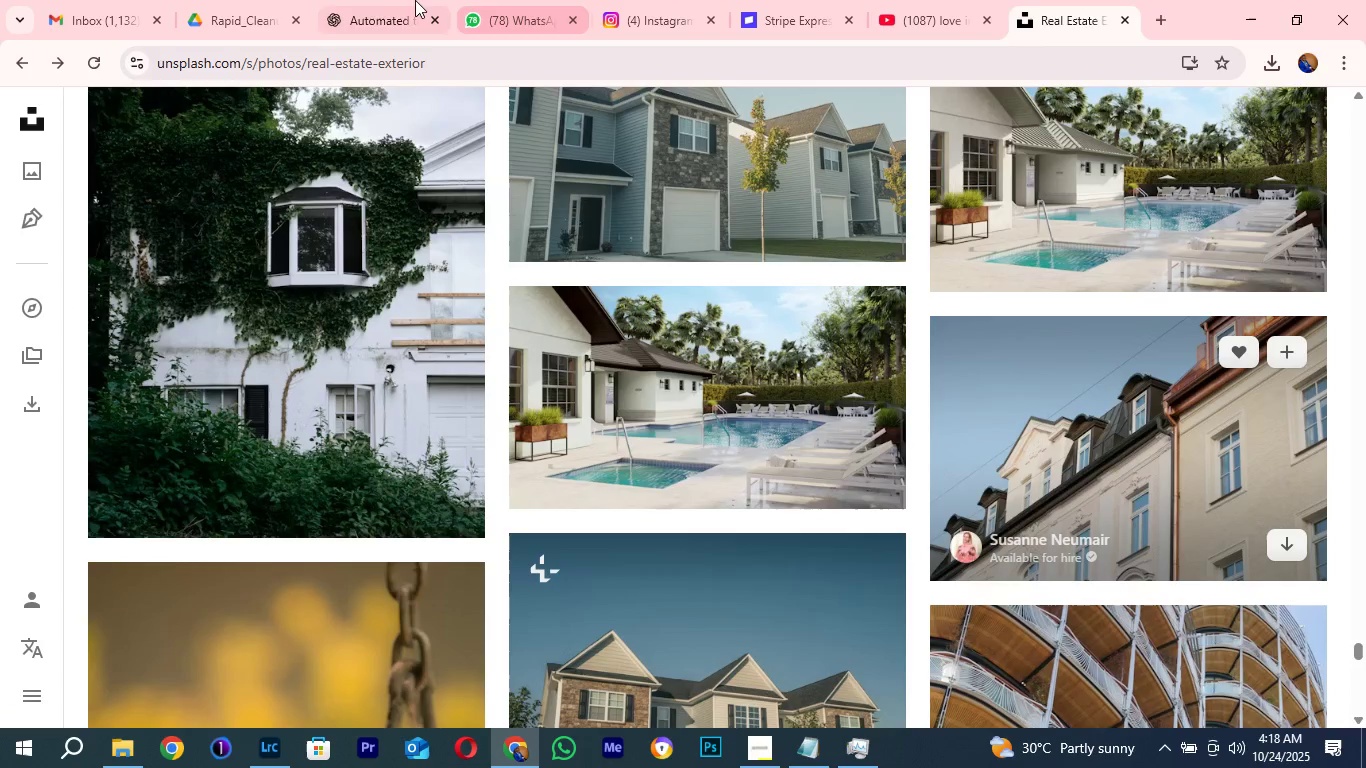 
left_click([359, 0])
 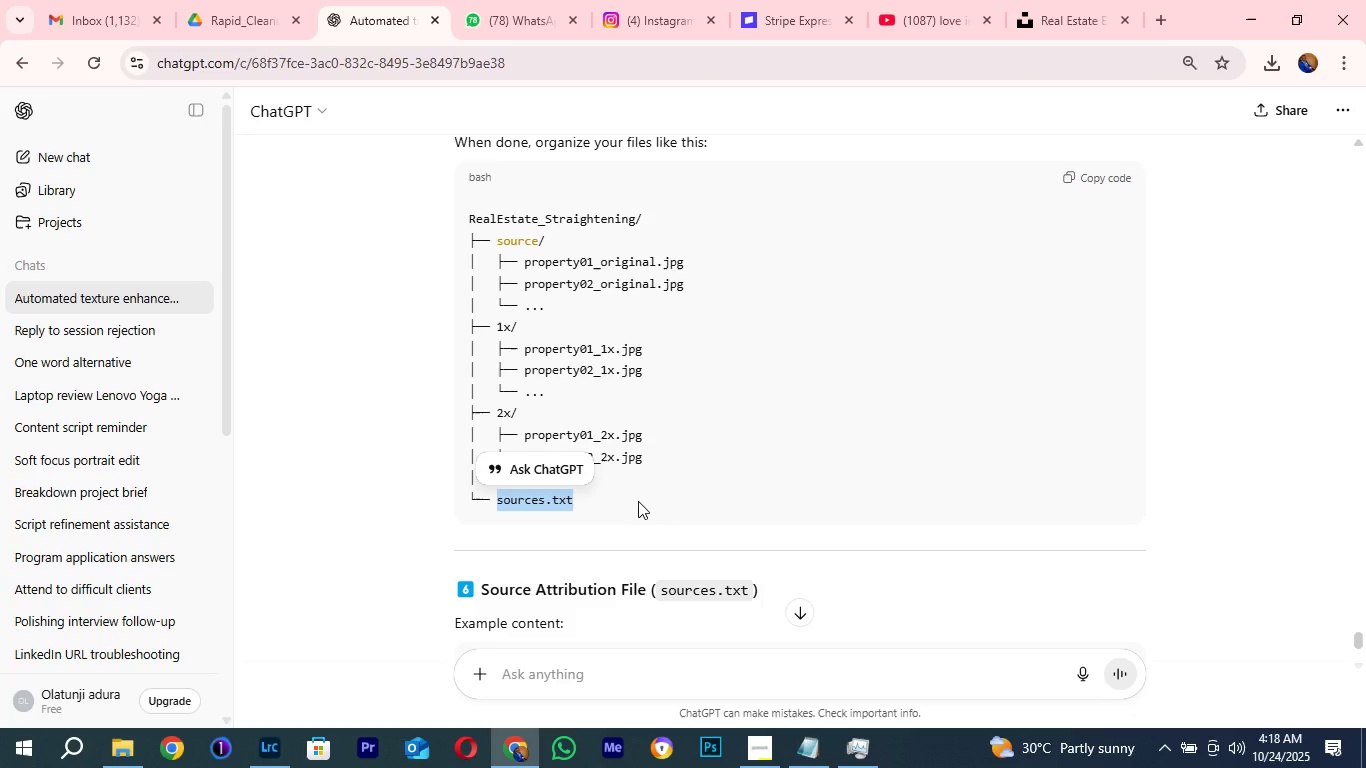 
key(Control+C)
 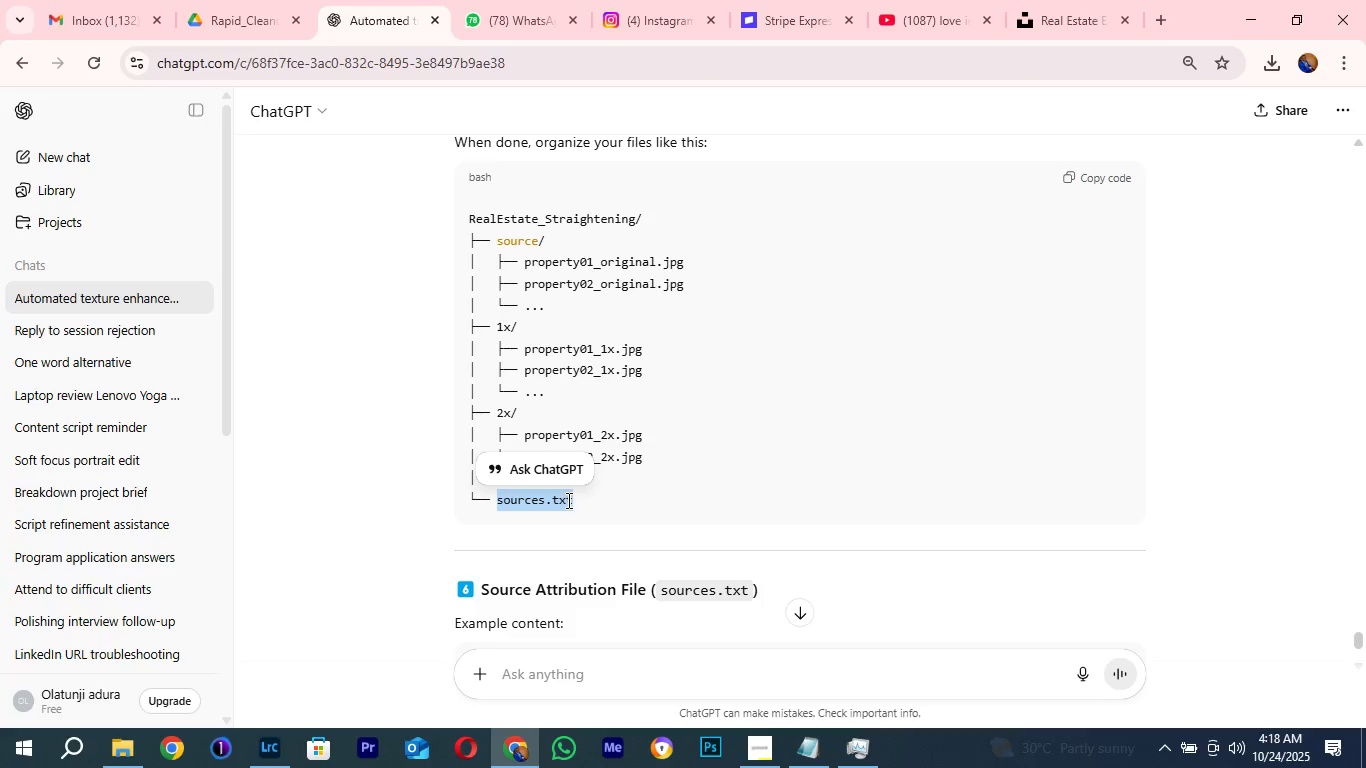 
key(Control+C)
 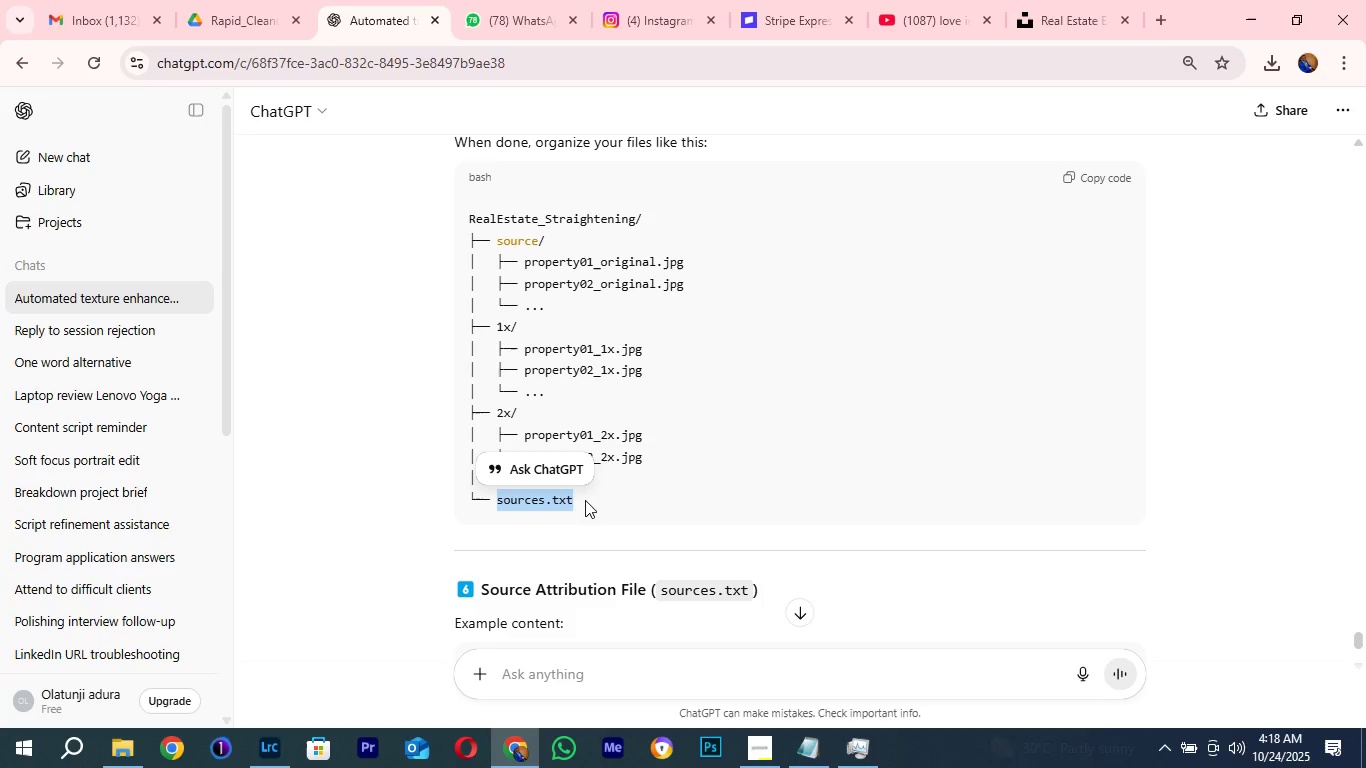 
key(Control+C)
 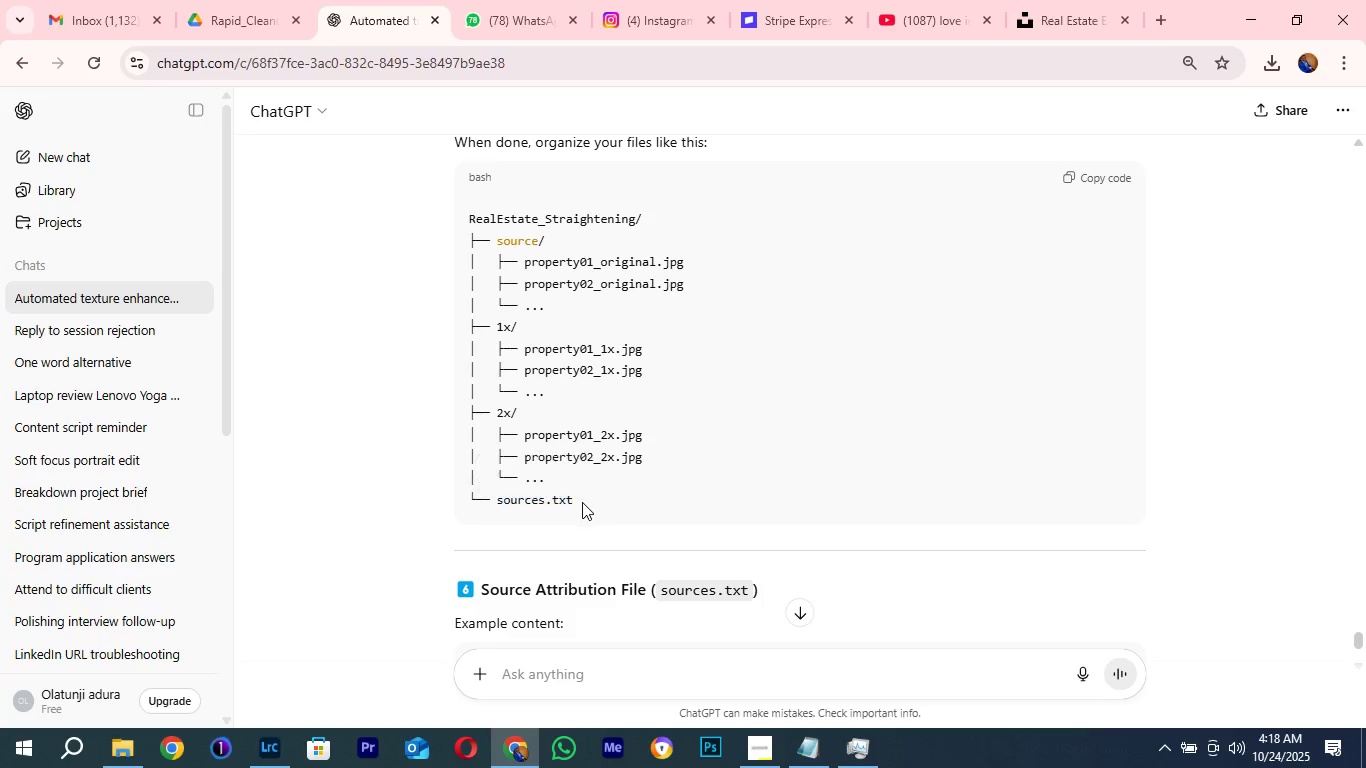 
left_click([594, 500])
 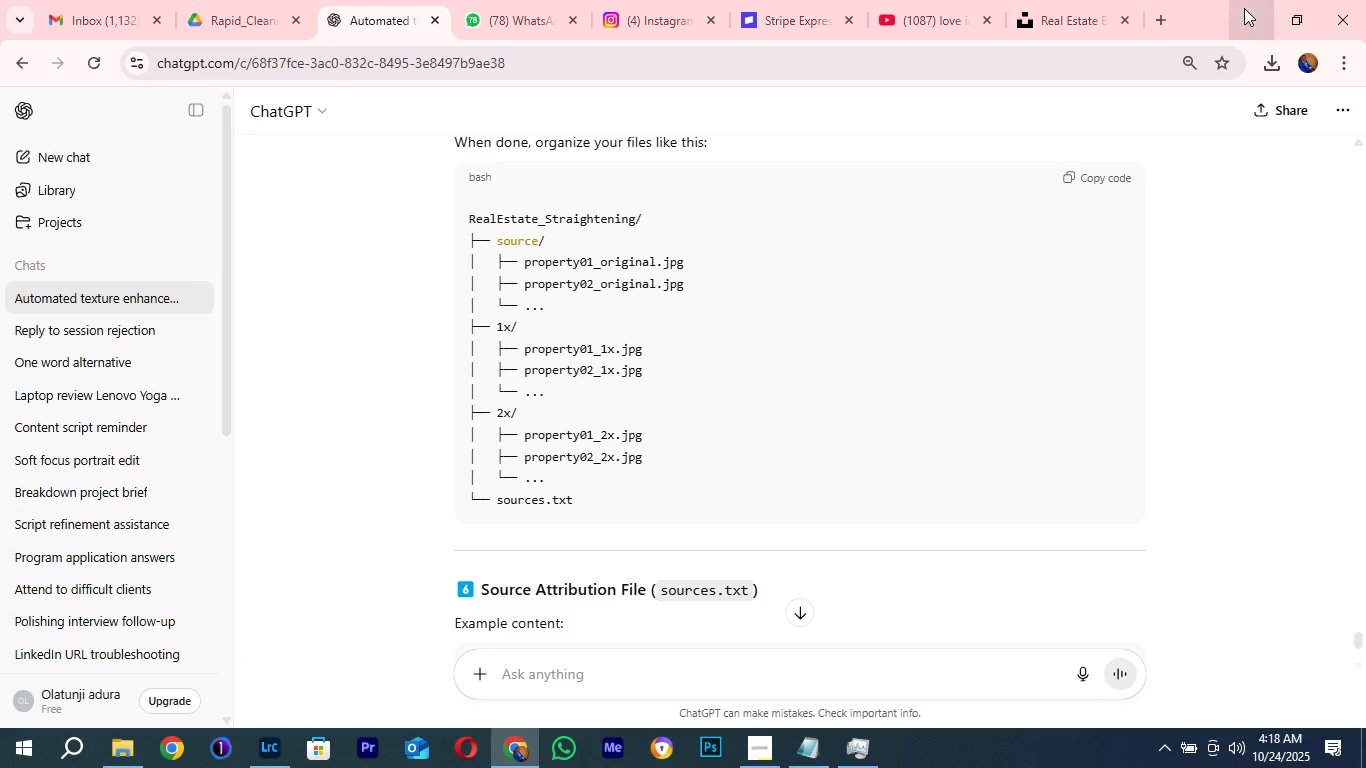 
left_click([1244, 8])
 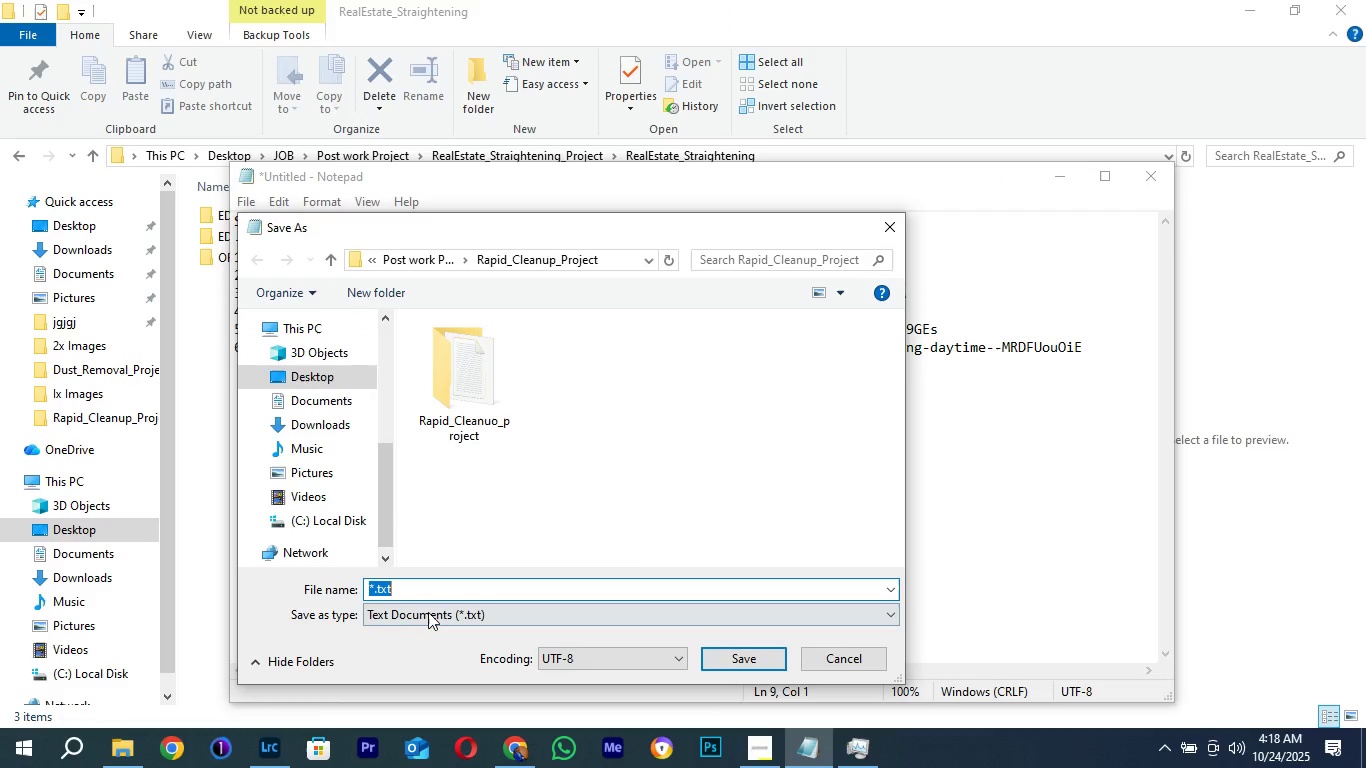 
key(Control+V)
 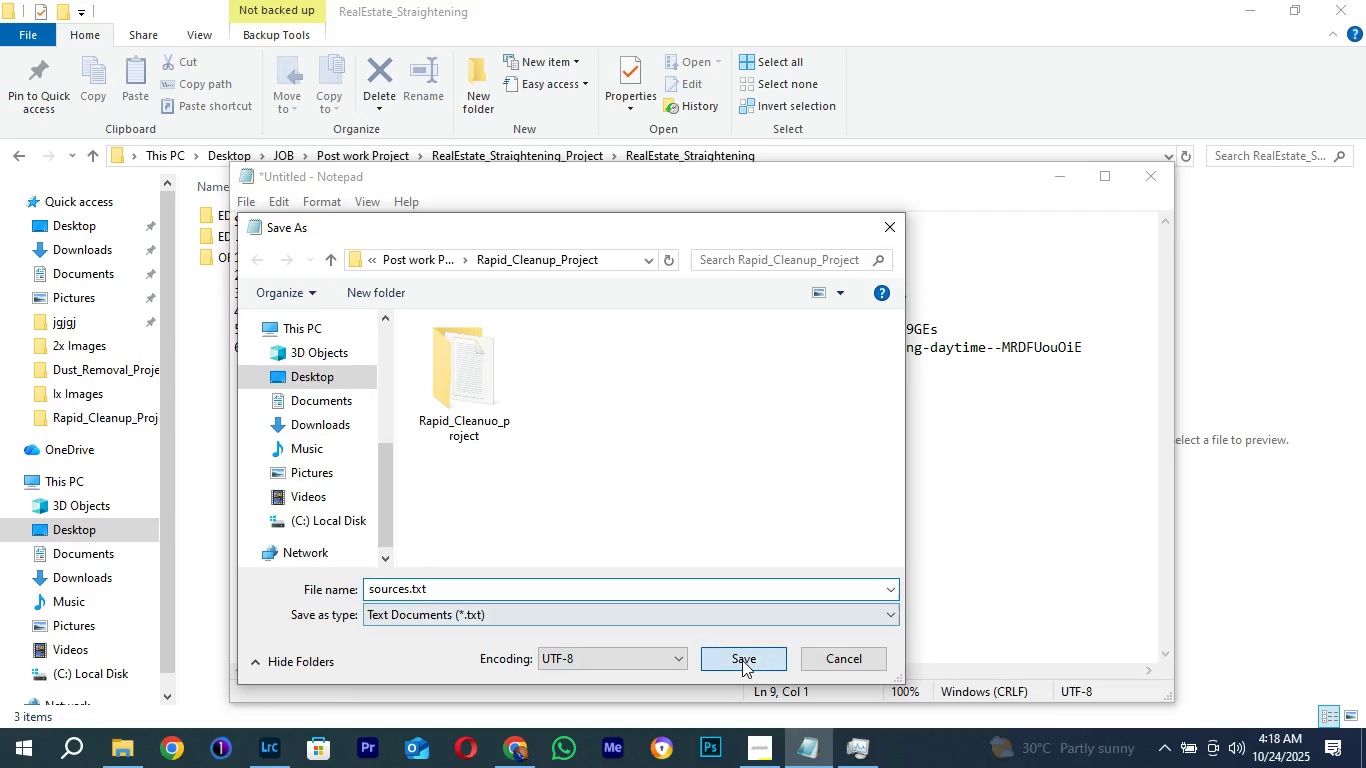 
left_click([742, 660])
 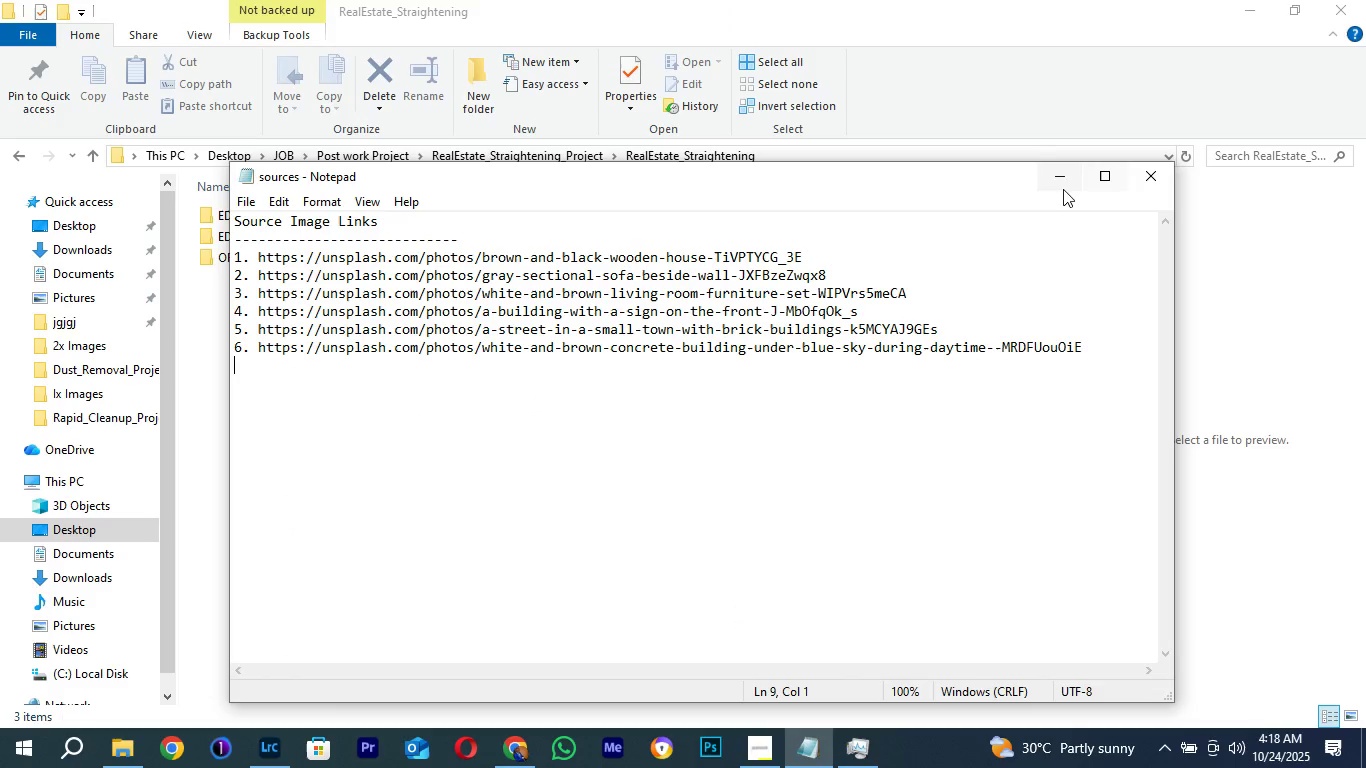 
left_click([1056, 181])
 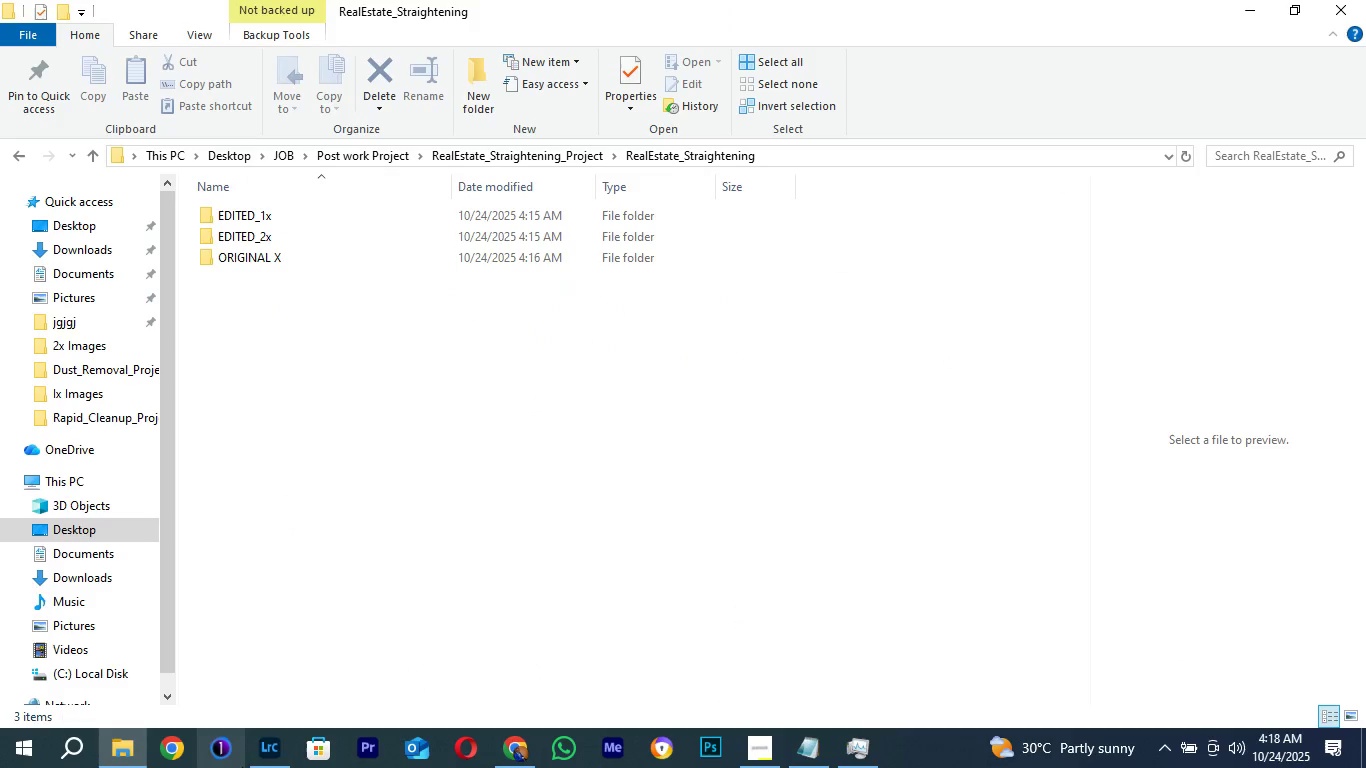 
left_click([257, 764])
 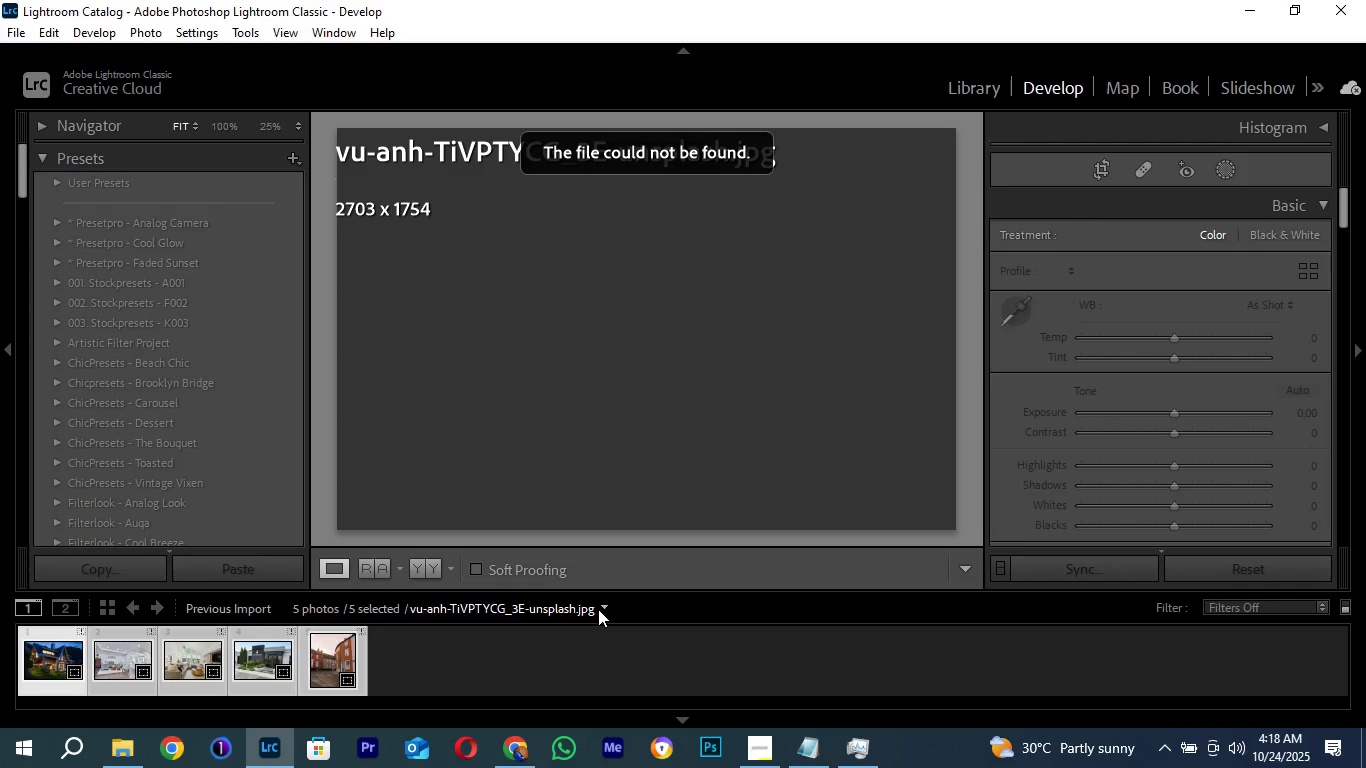 
left_click([598, 609])
 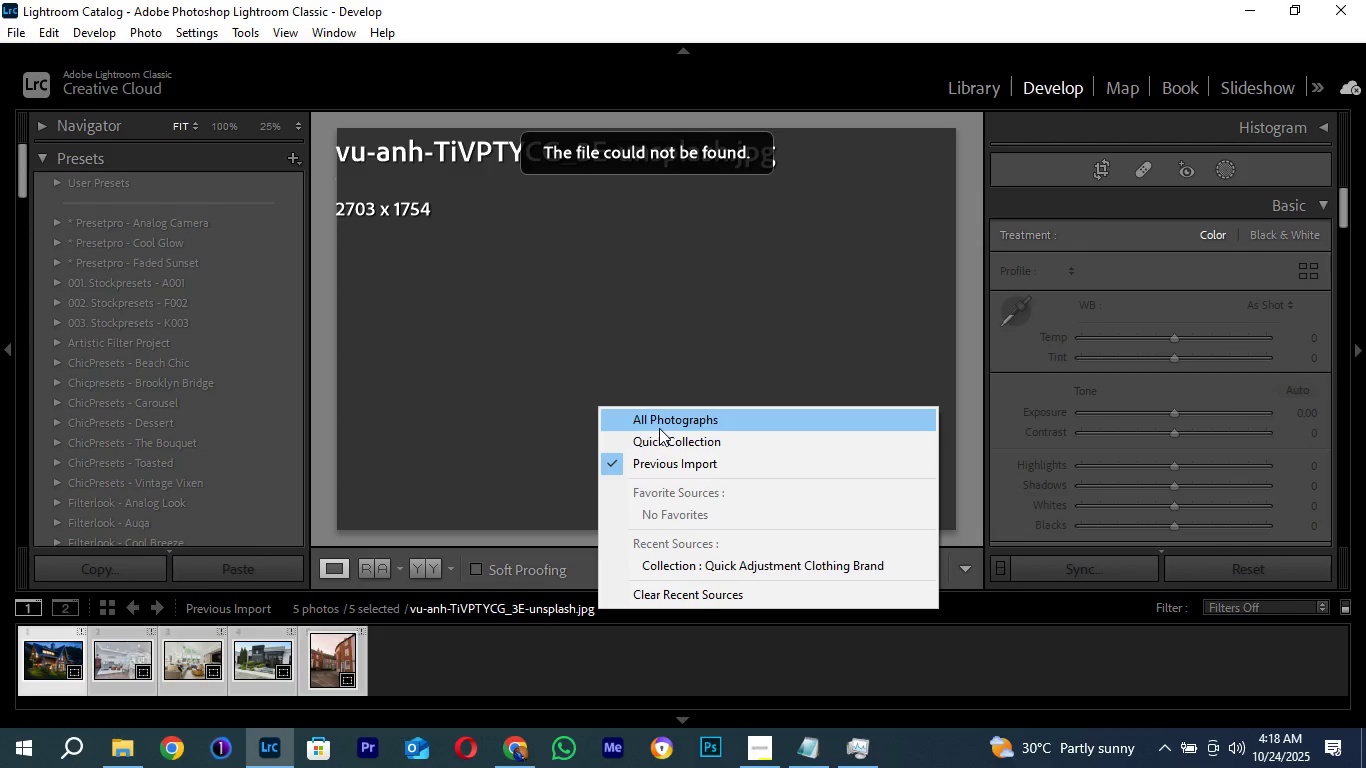 
left_click([659, 428])
 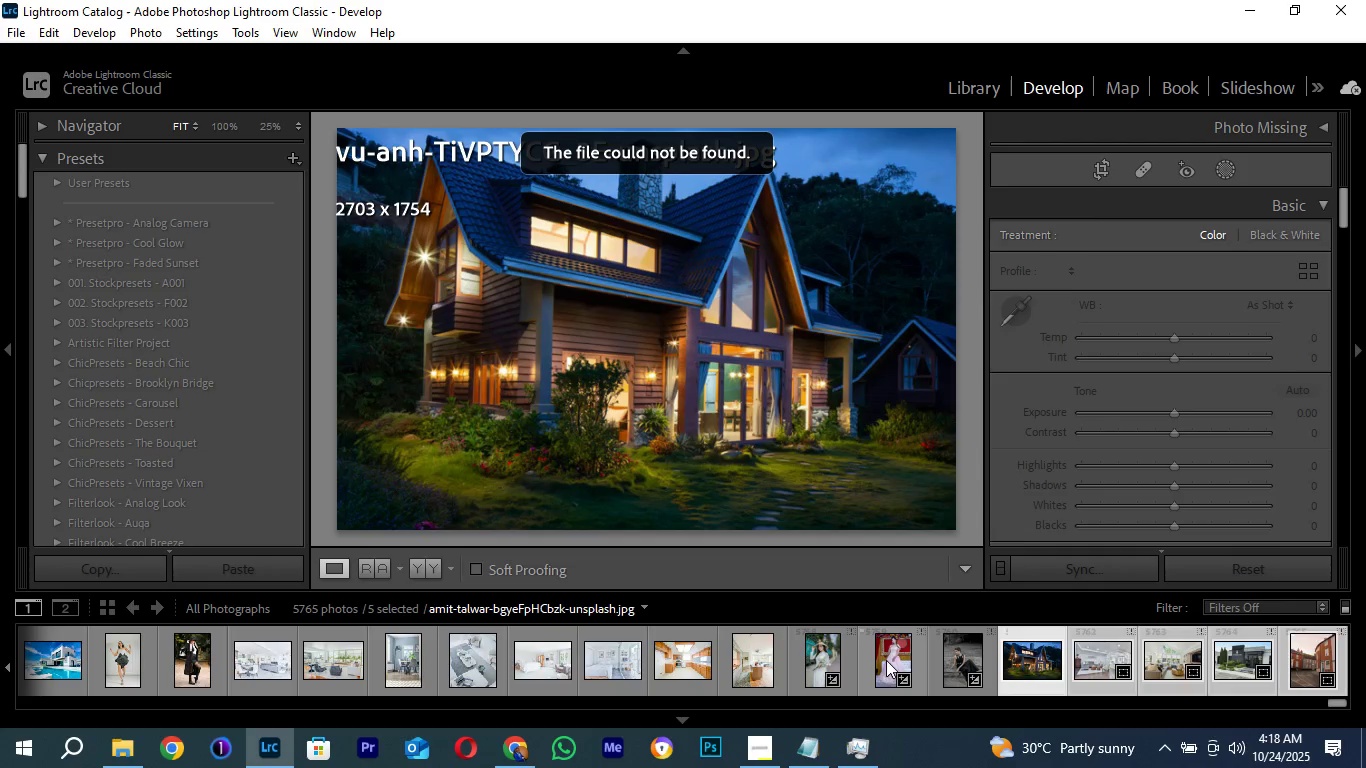 
wait(8.3)
 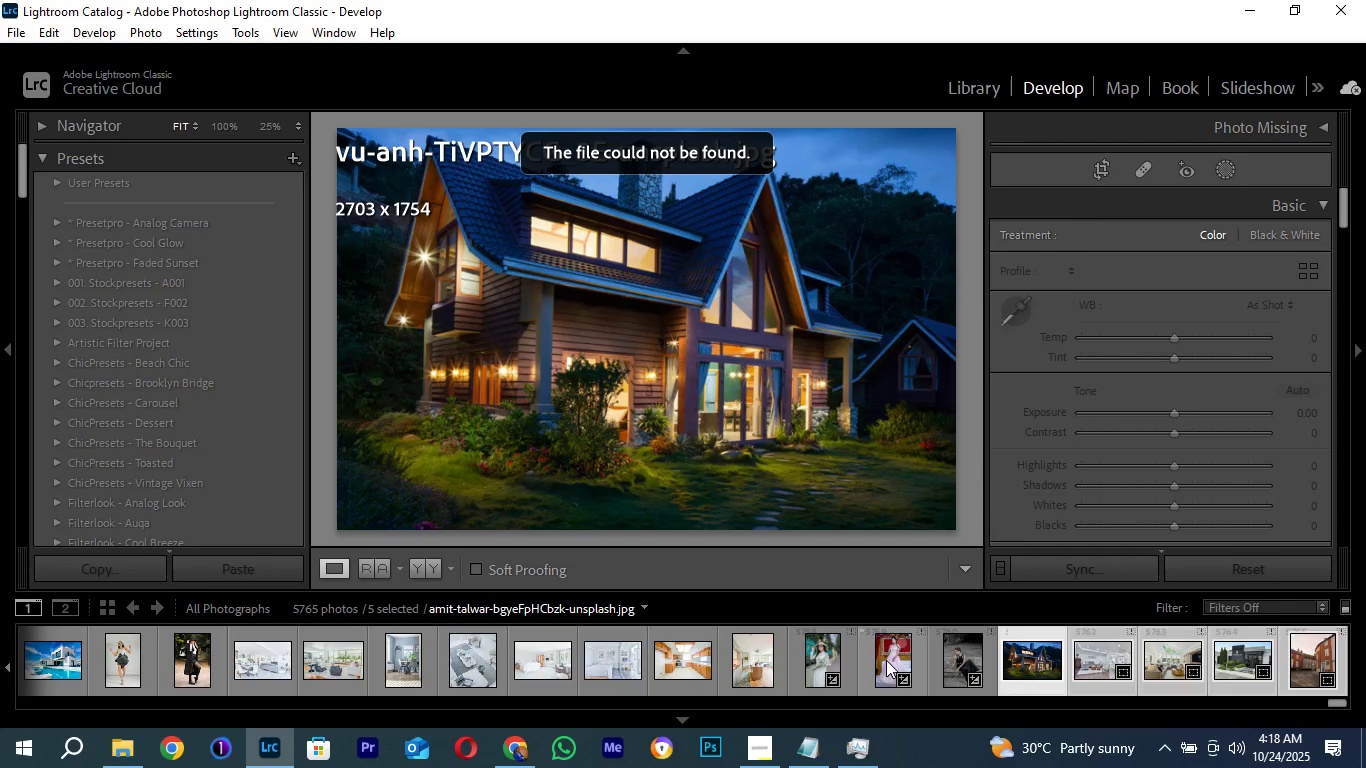 
left_click([605, 664])
 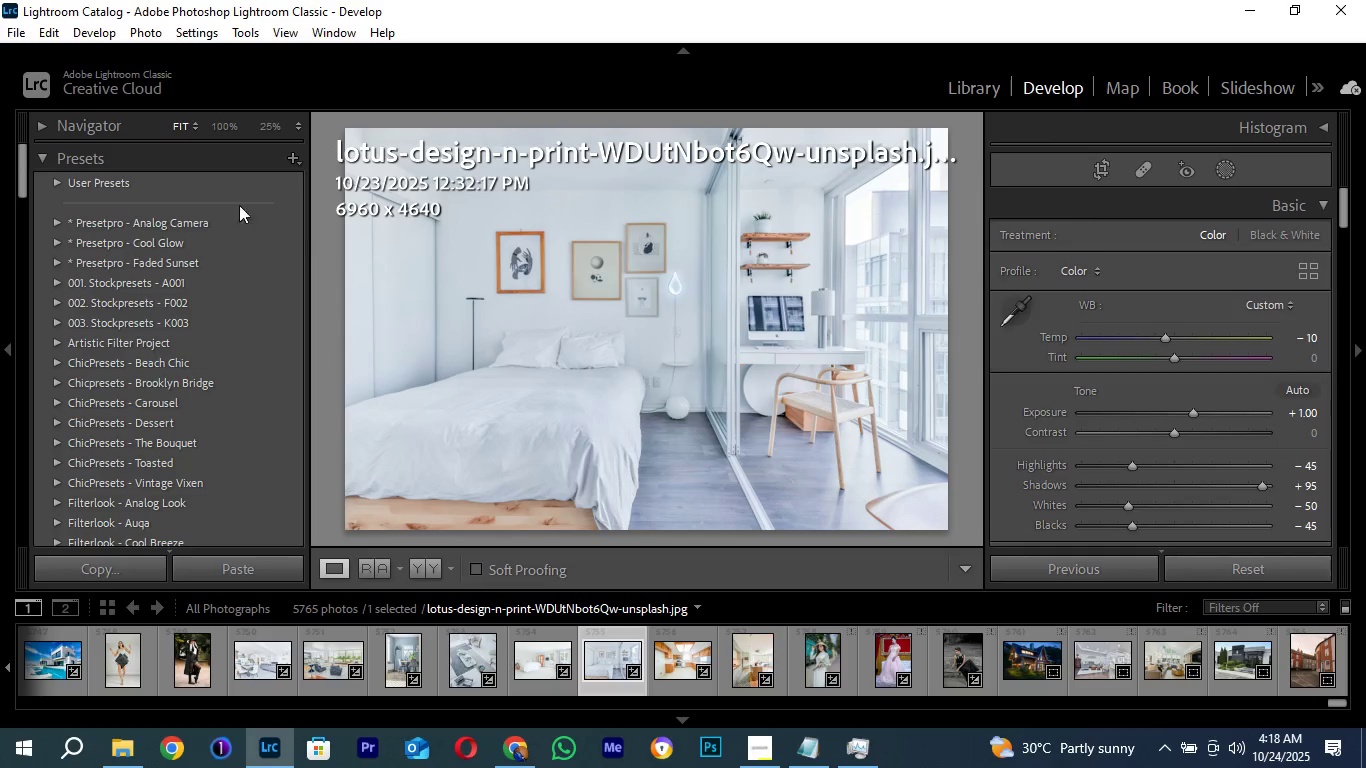 
wait(6.94)
 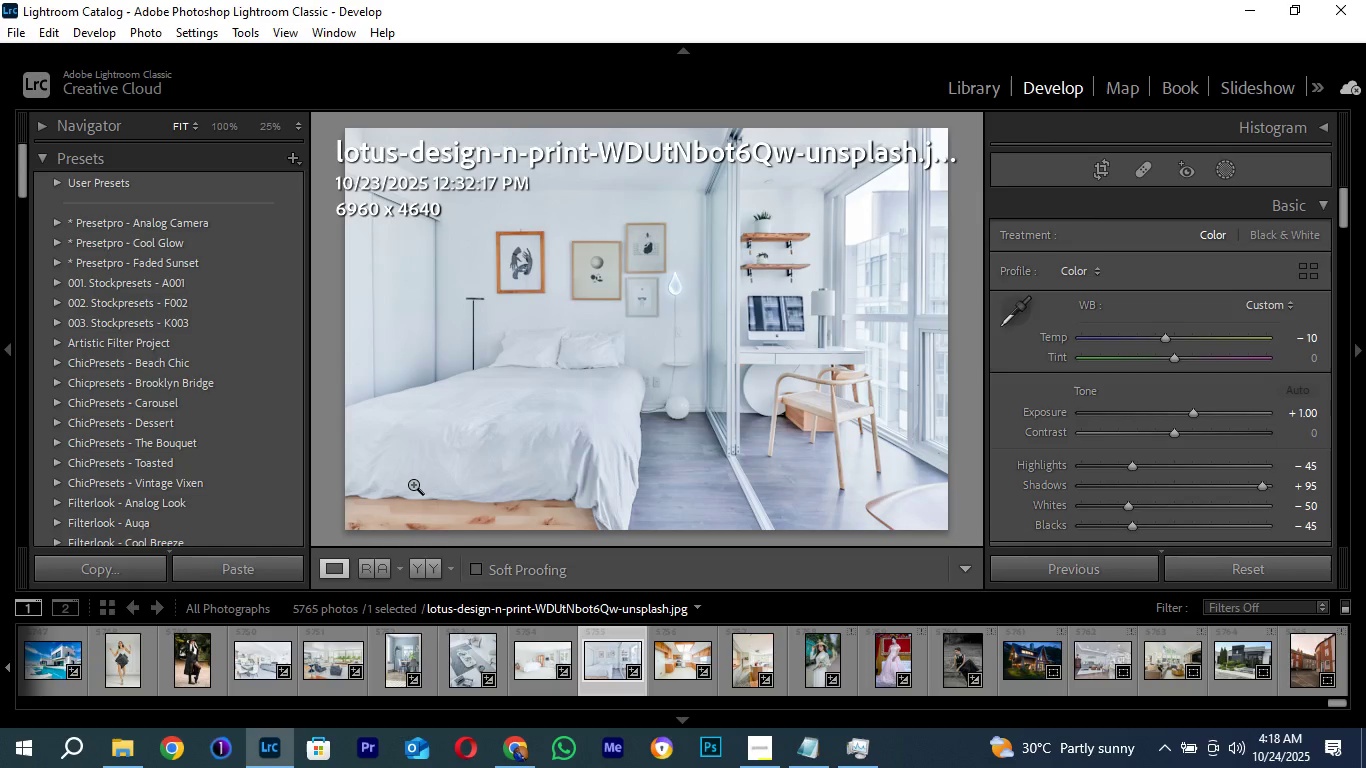 
left_click([50, 182])
 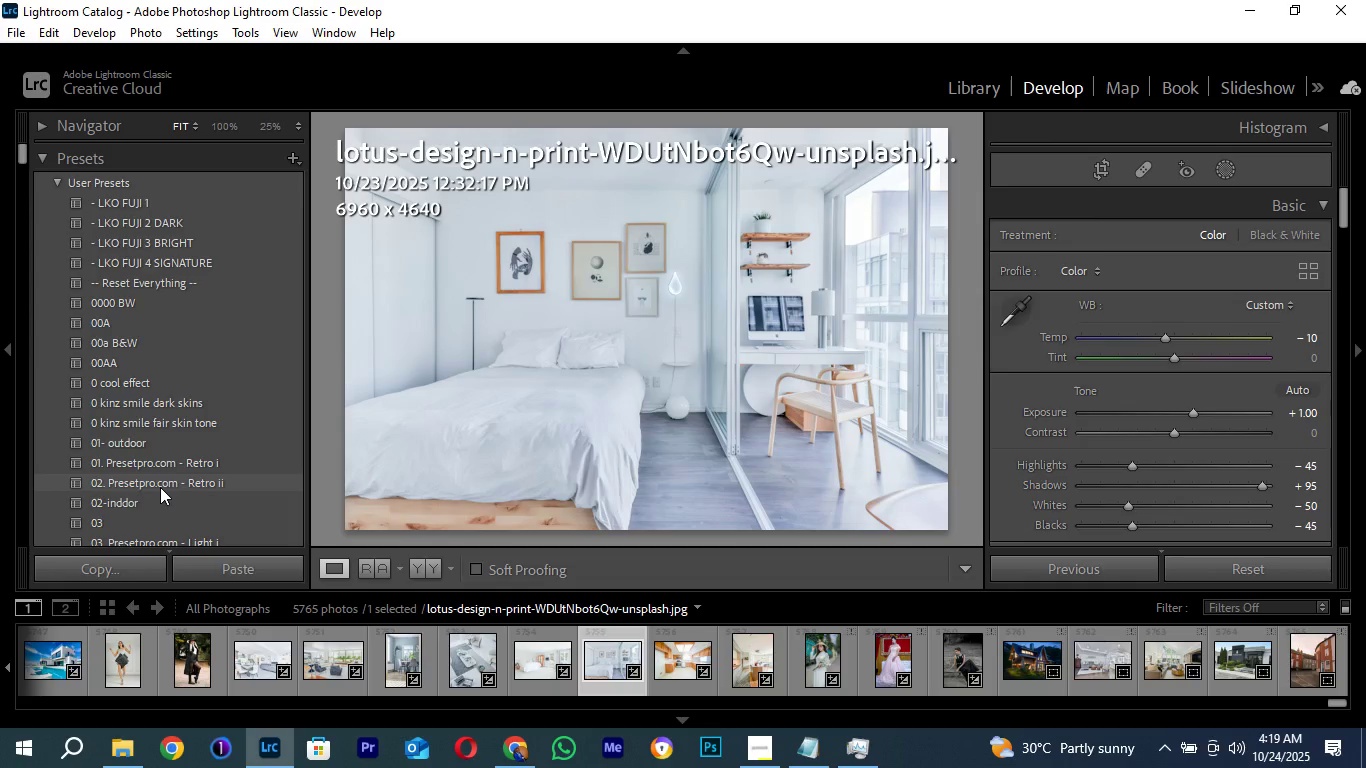 
scroll: coordinate [160, 487], scroll_direction: down, amount: 4.0
 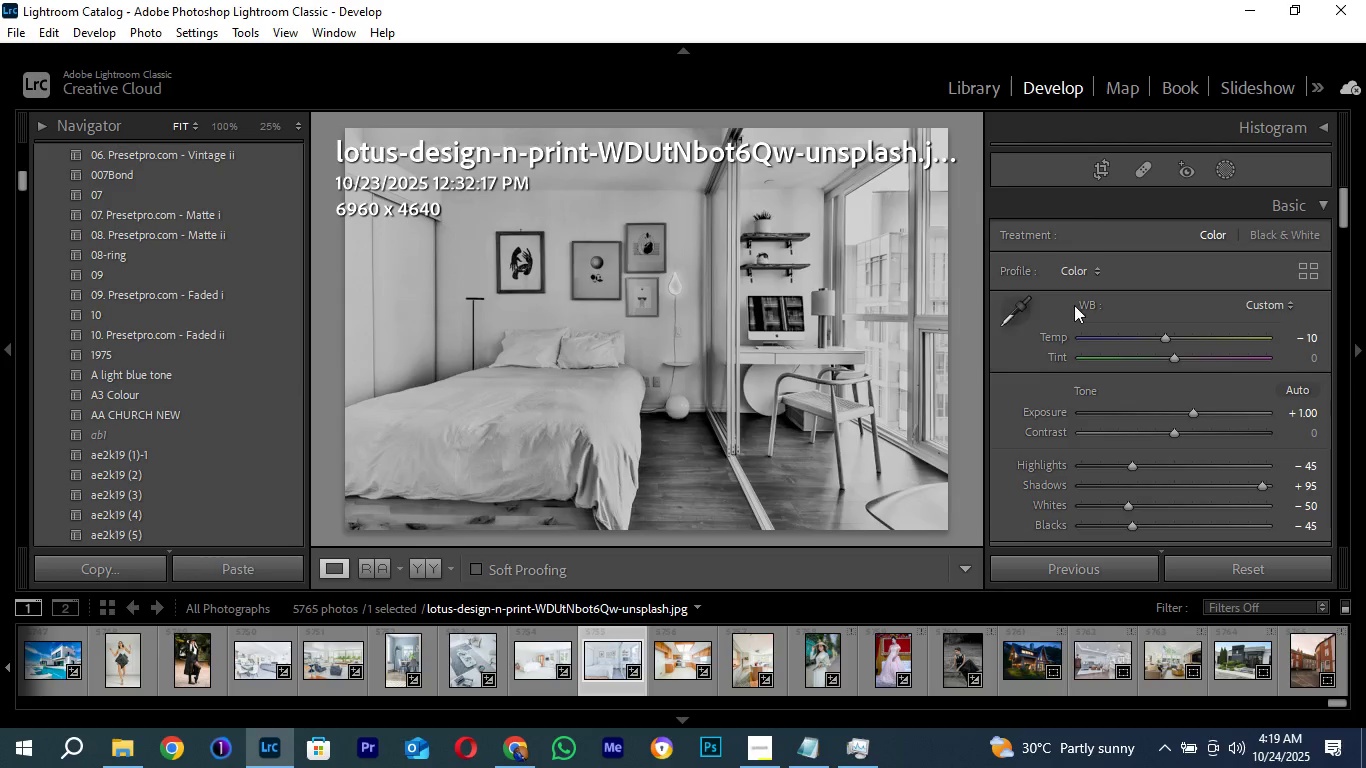 
wait(6.29)
 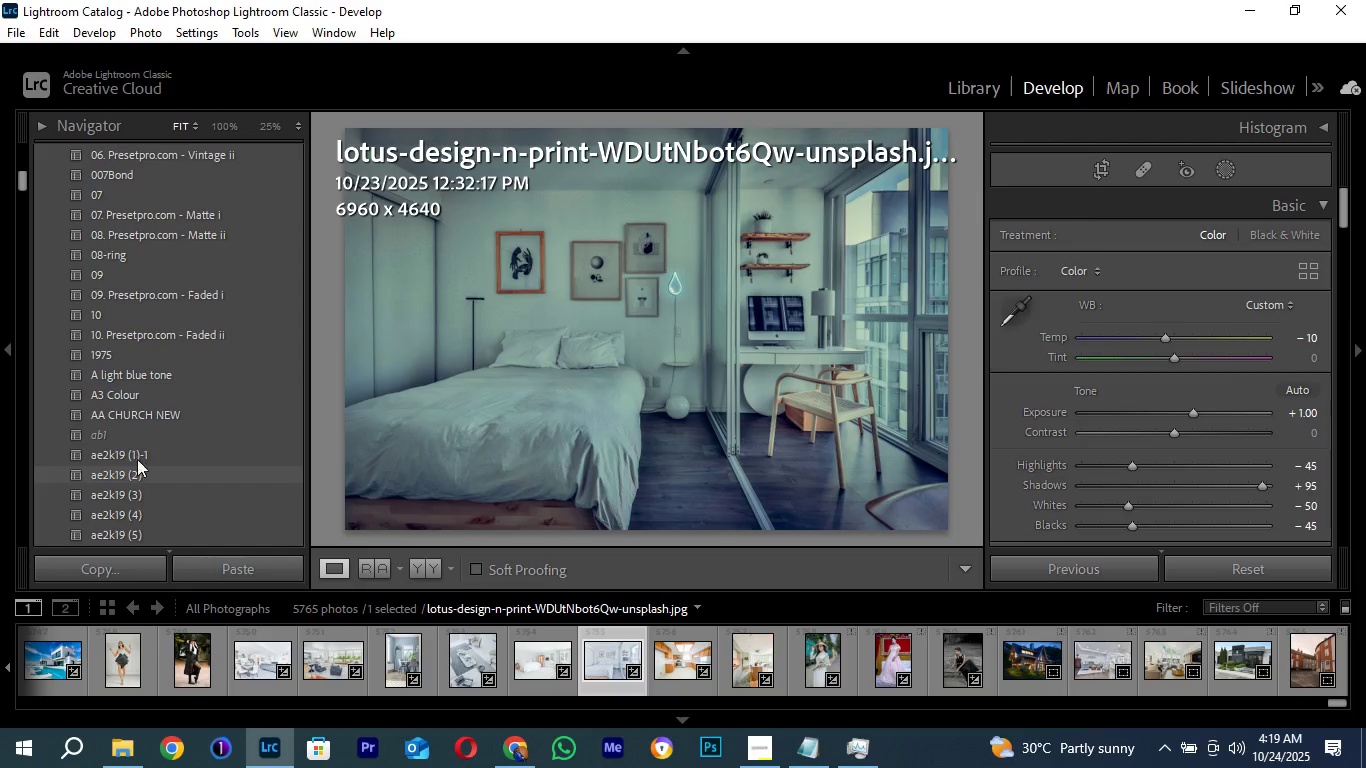 
double_click([1163, 339])
 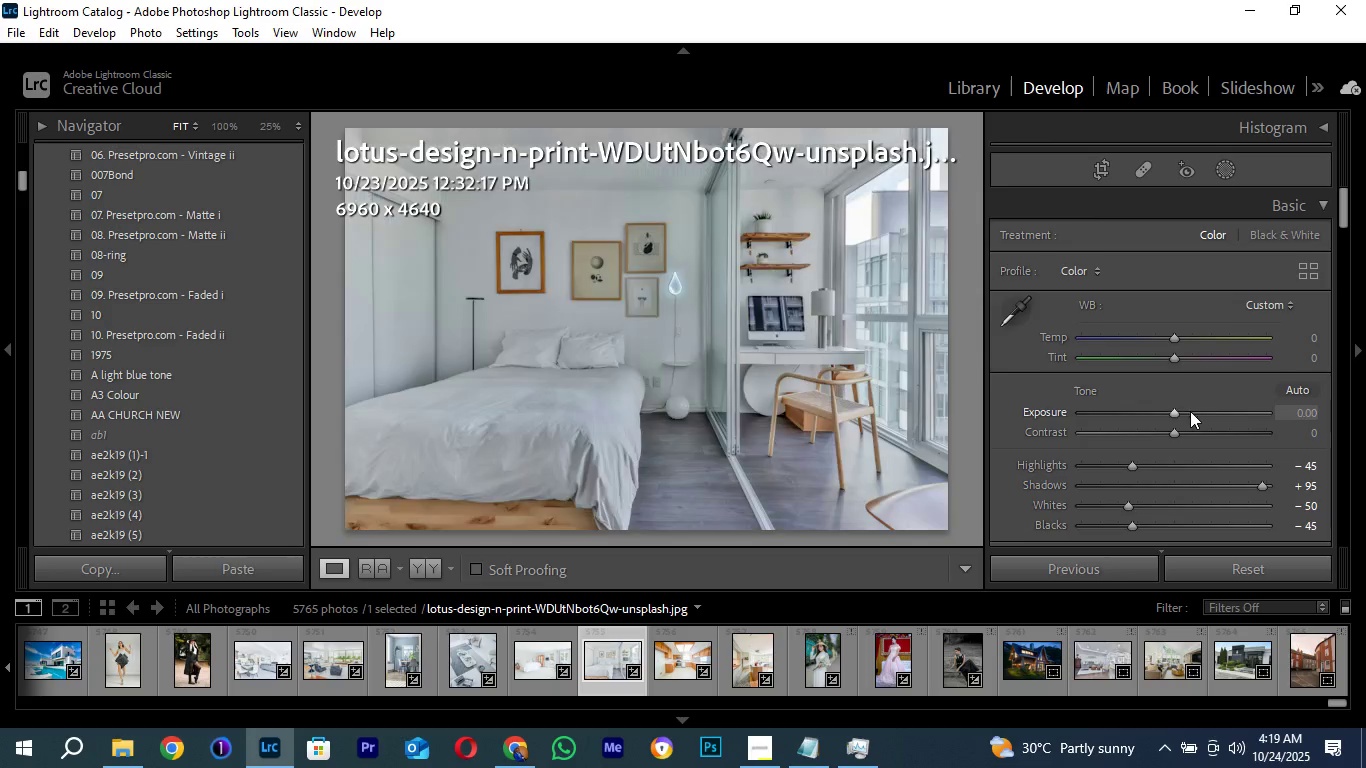 
double_click([1190, 411])
 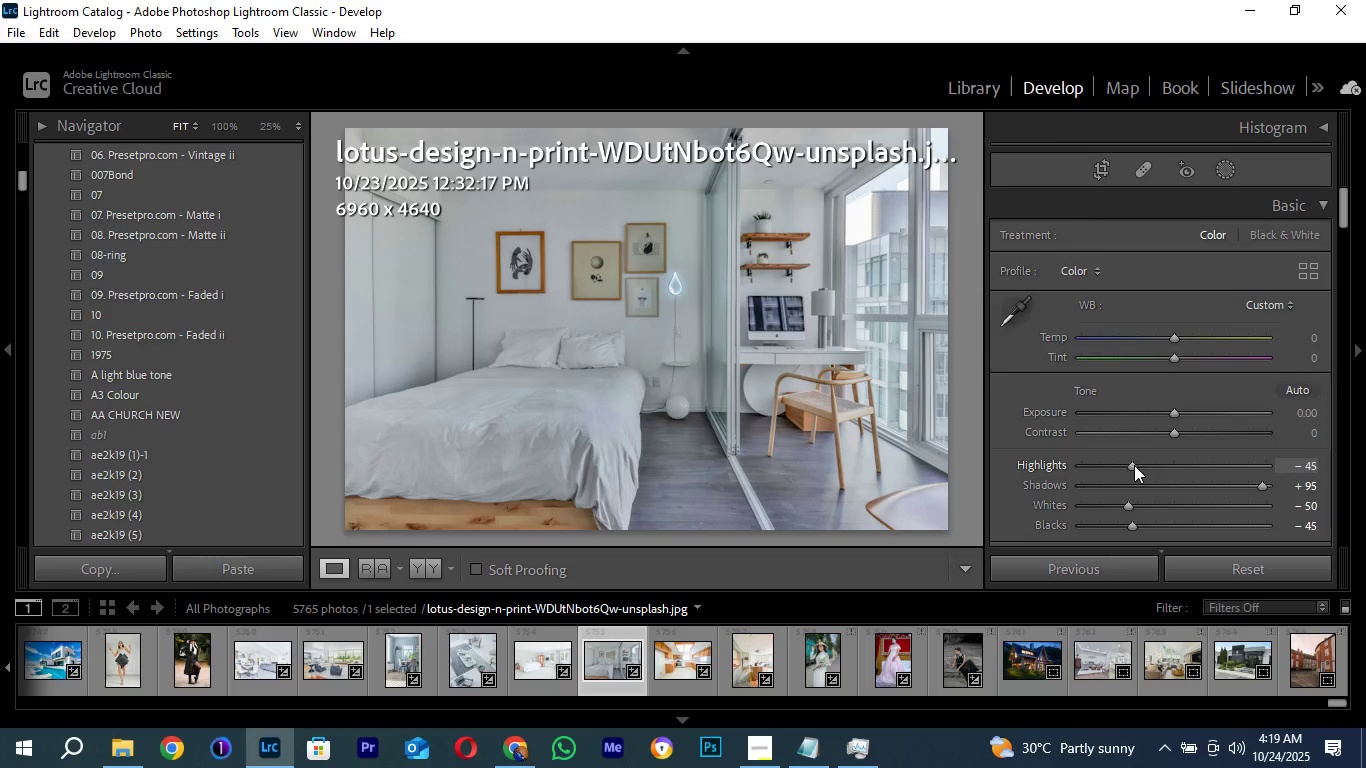 
double_click([1134, 465])
 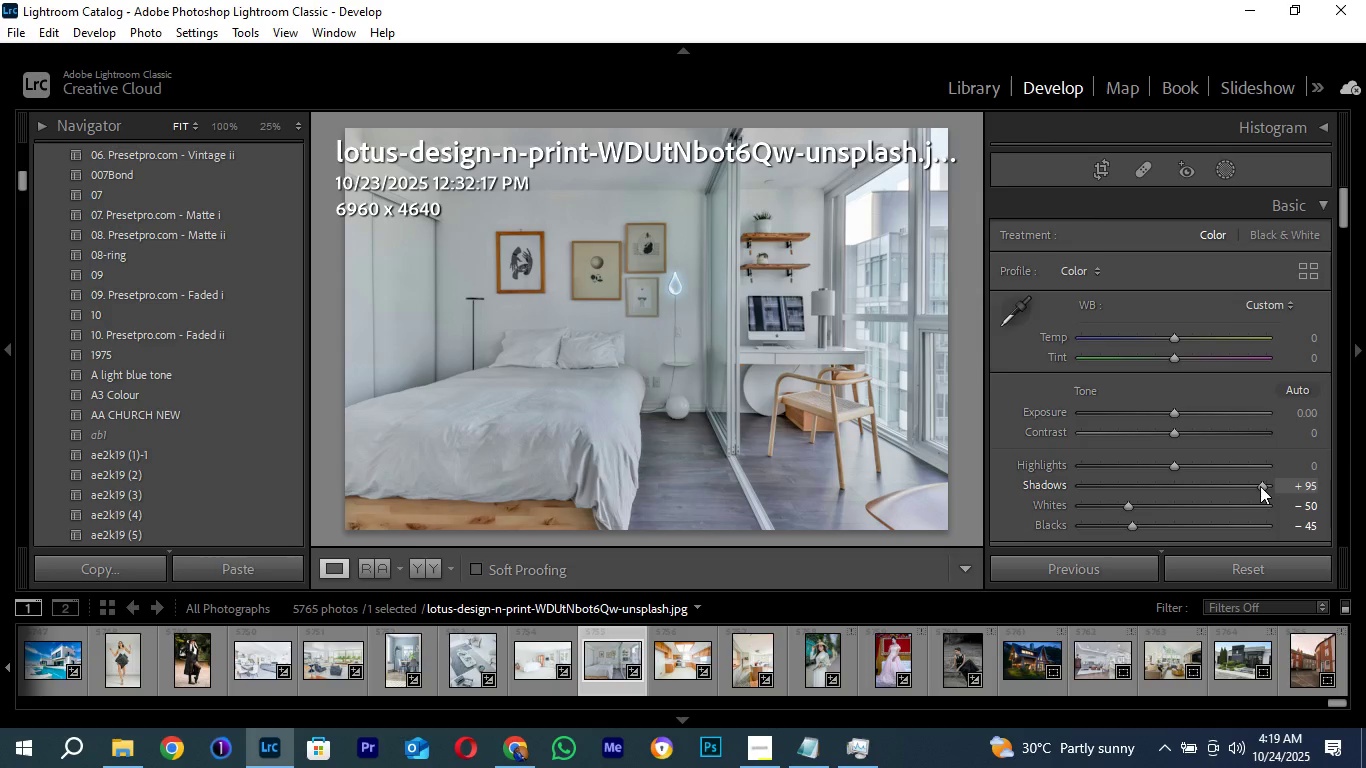 
double_click([1260, 486])
 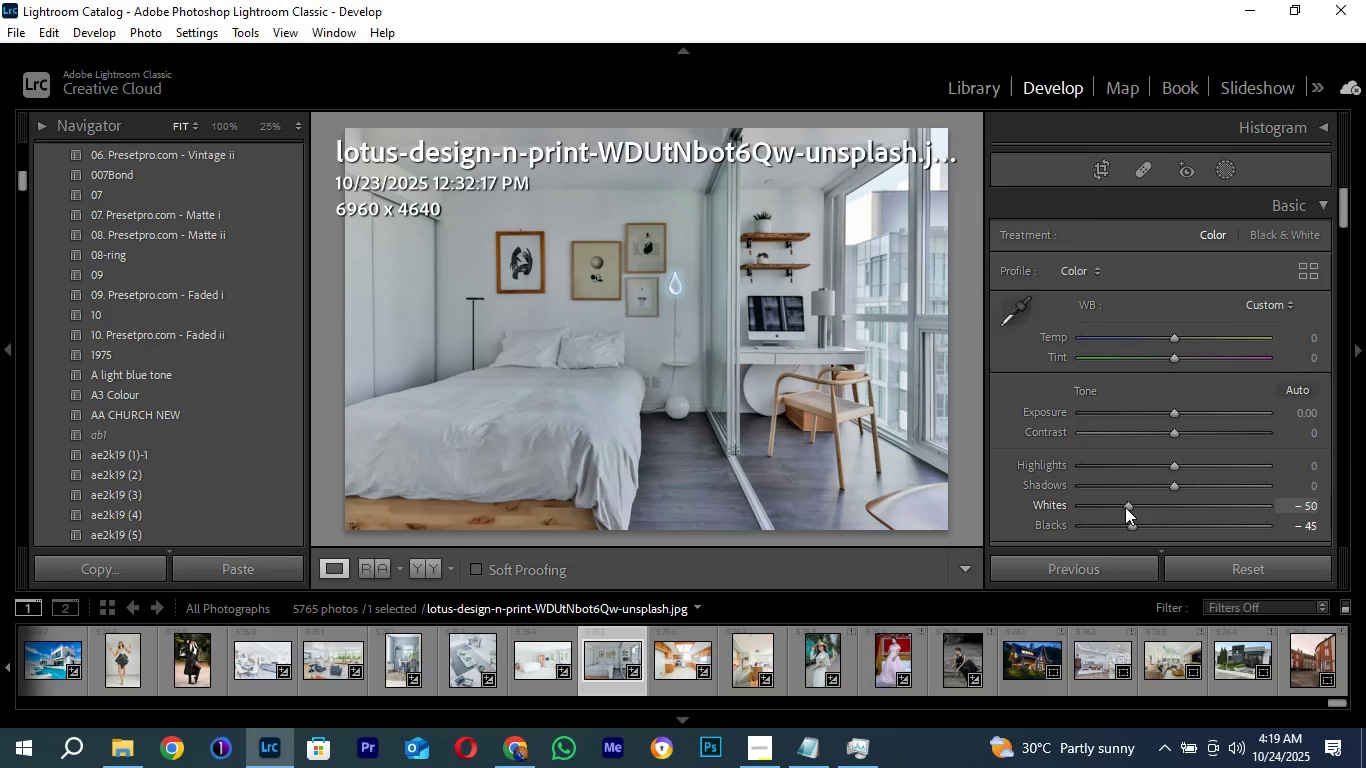 
double_click([1125, 507])
 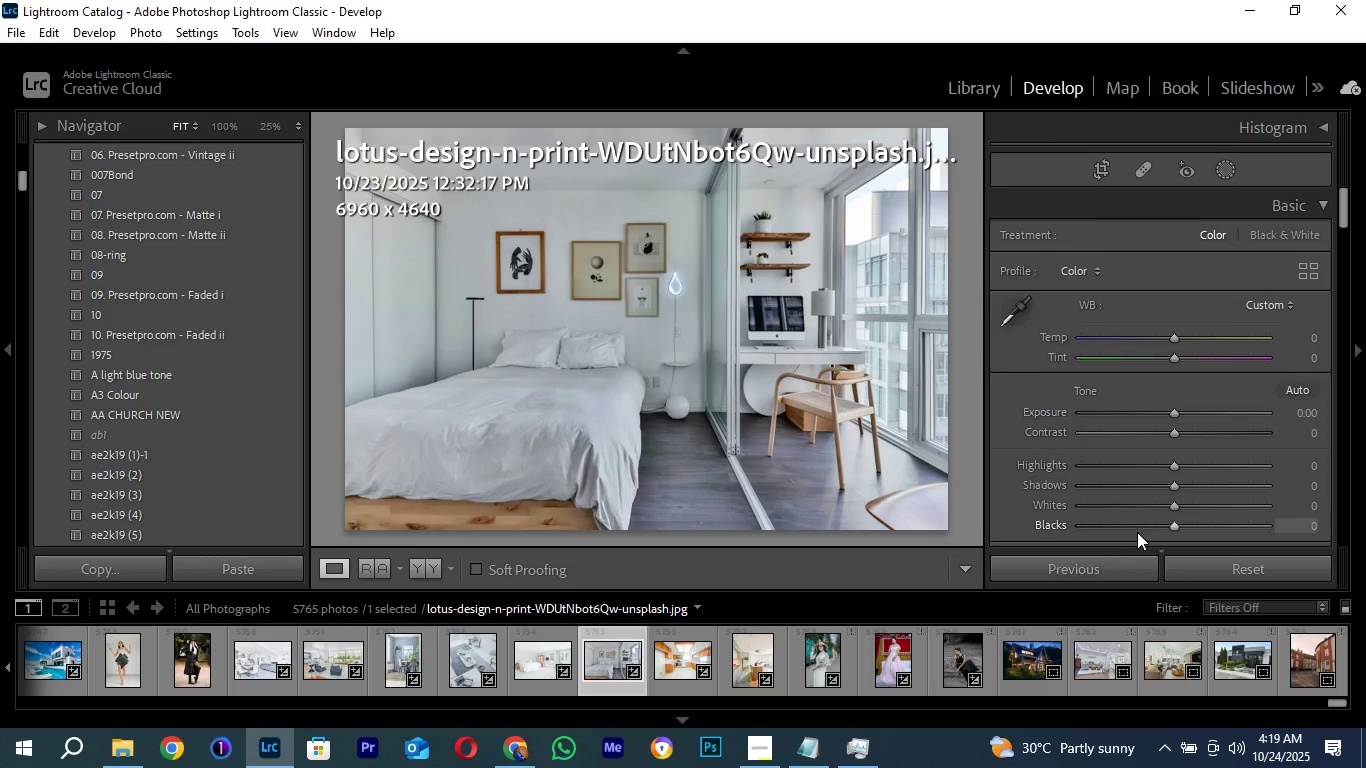 
double_click([1137, 532])
 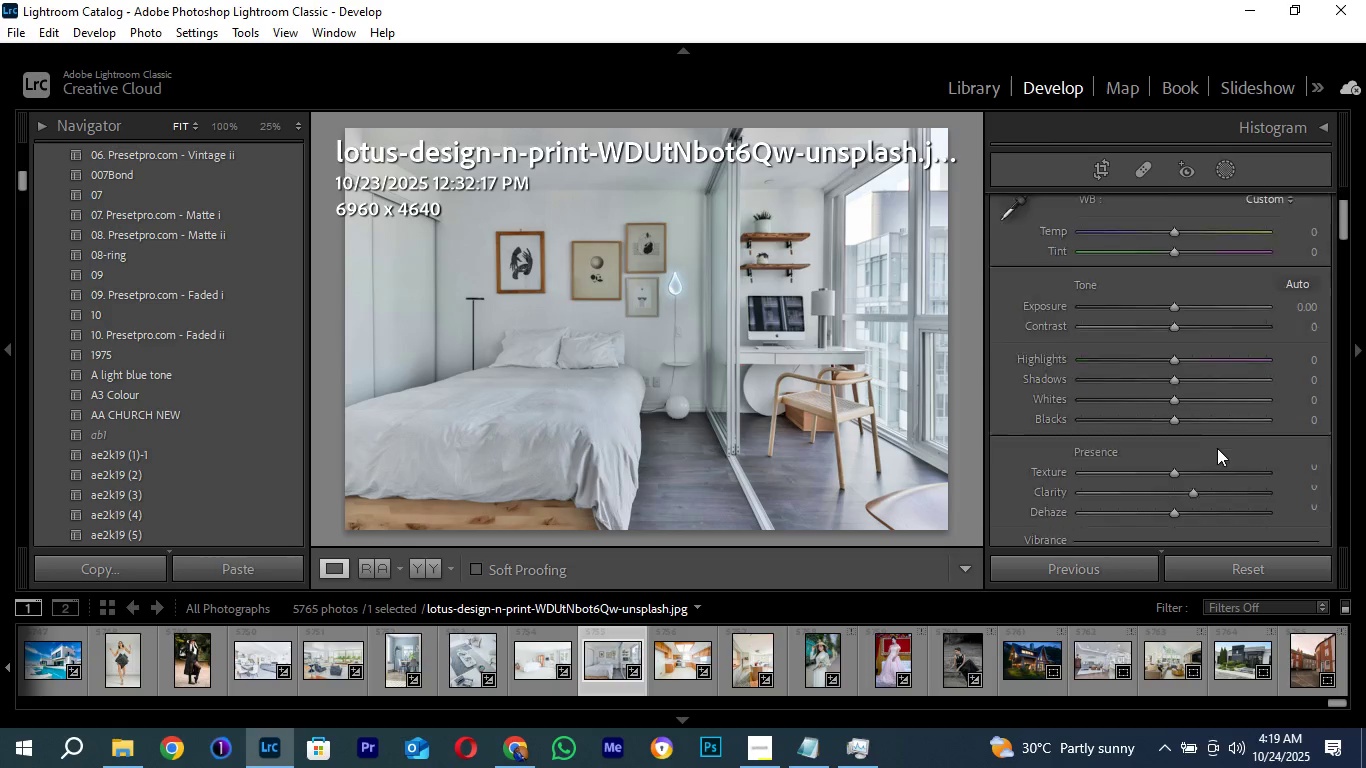 
scroll: coordinate [1217, 448], scroll_direction: down, amount: 2.0
 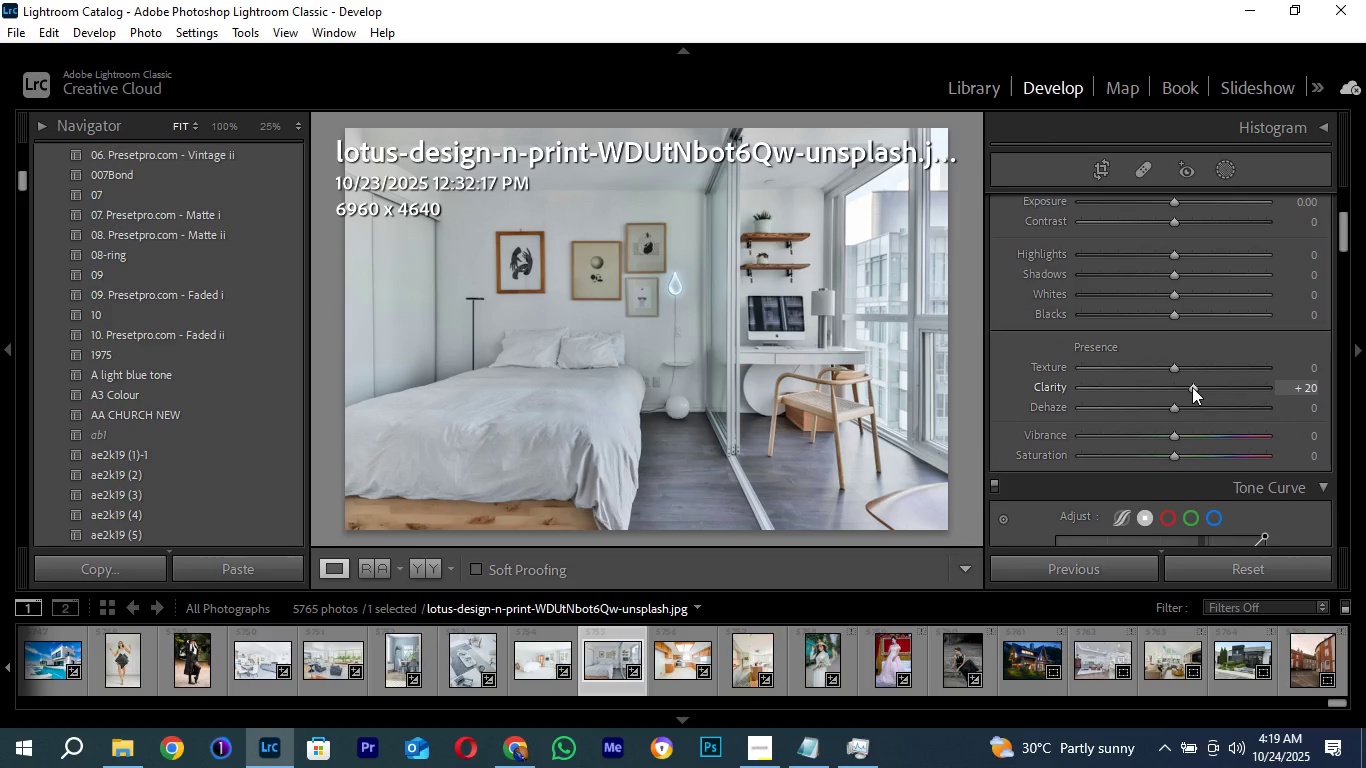 
double_click([1192, 387])
 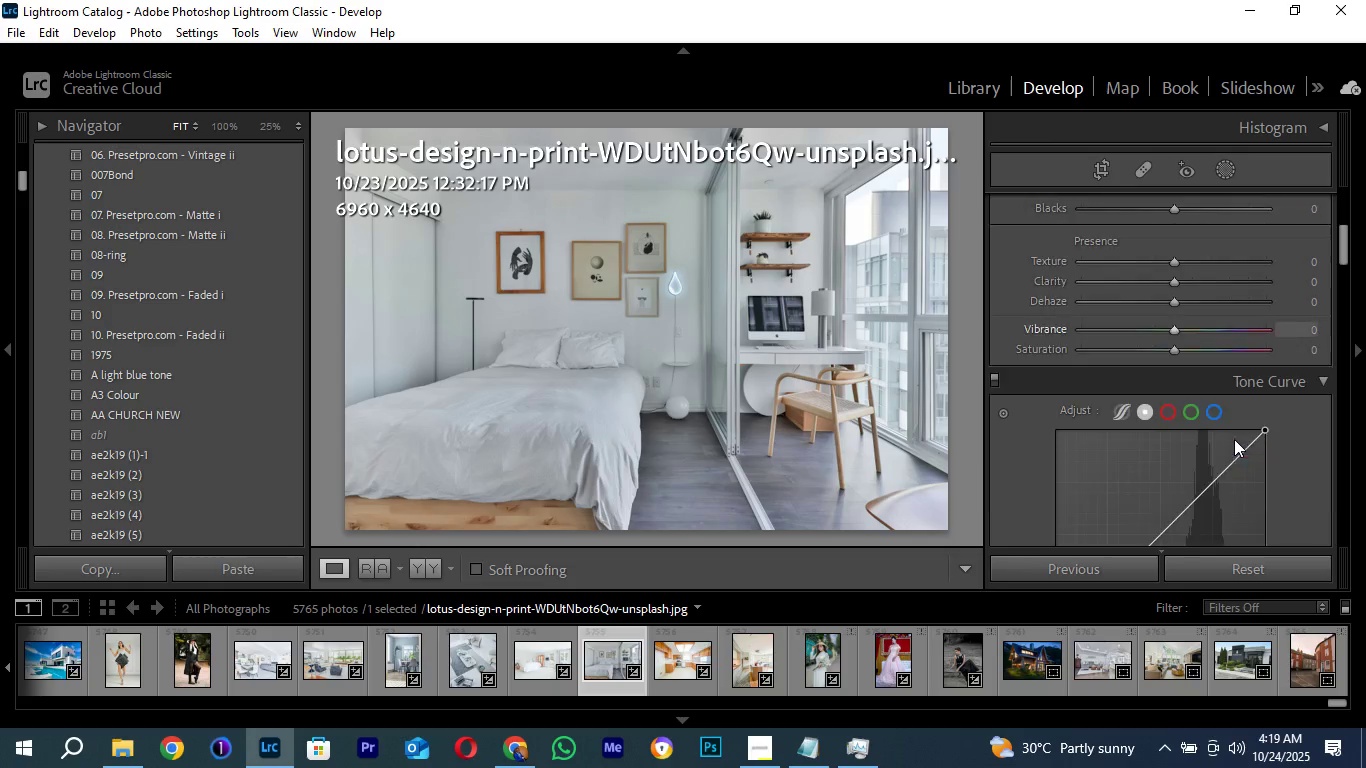 
scroll: coordinate [1234, 439], scroll_direction: down, amount: 1.0
 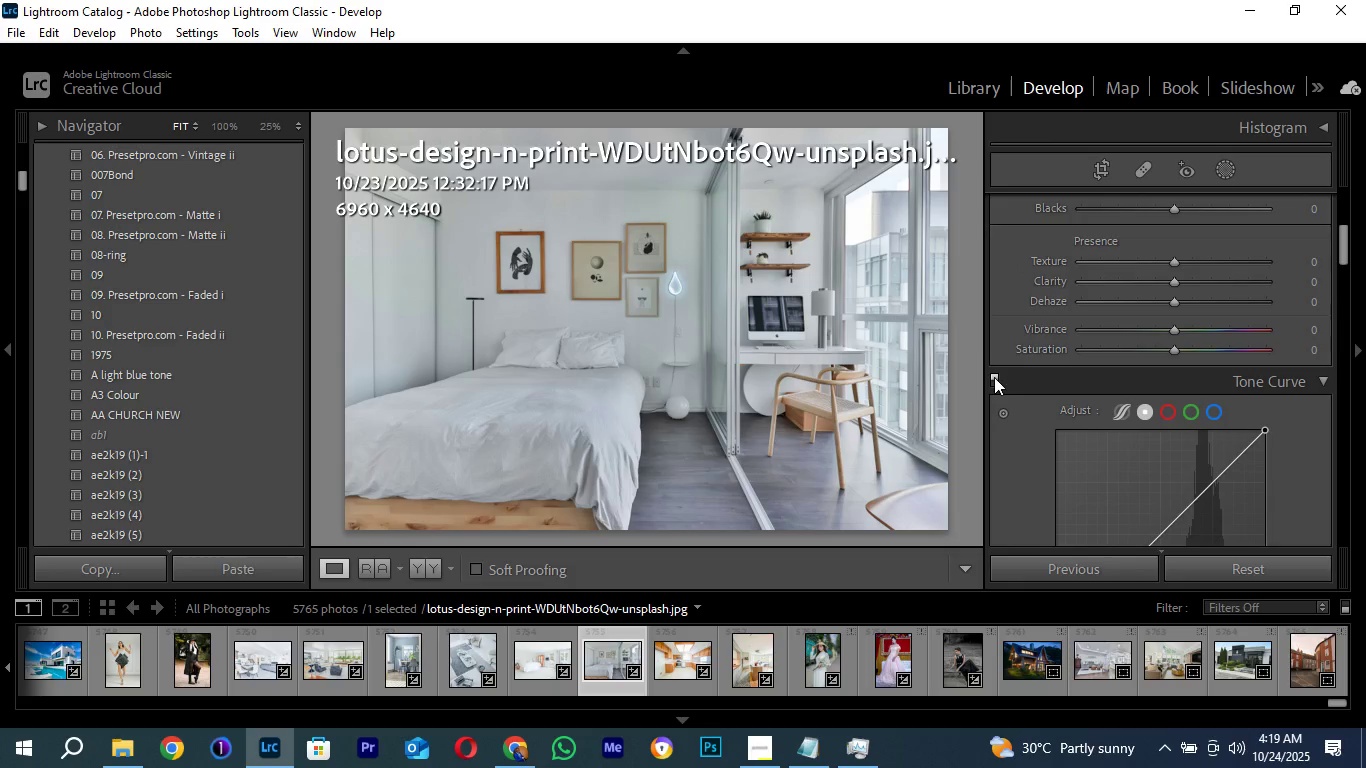 
left_click([994, 377])
 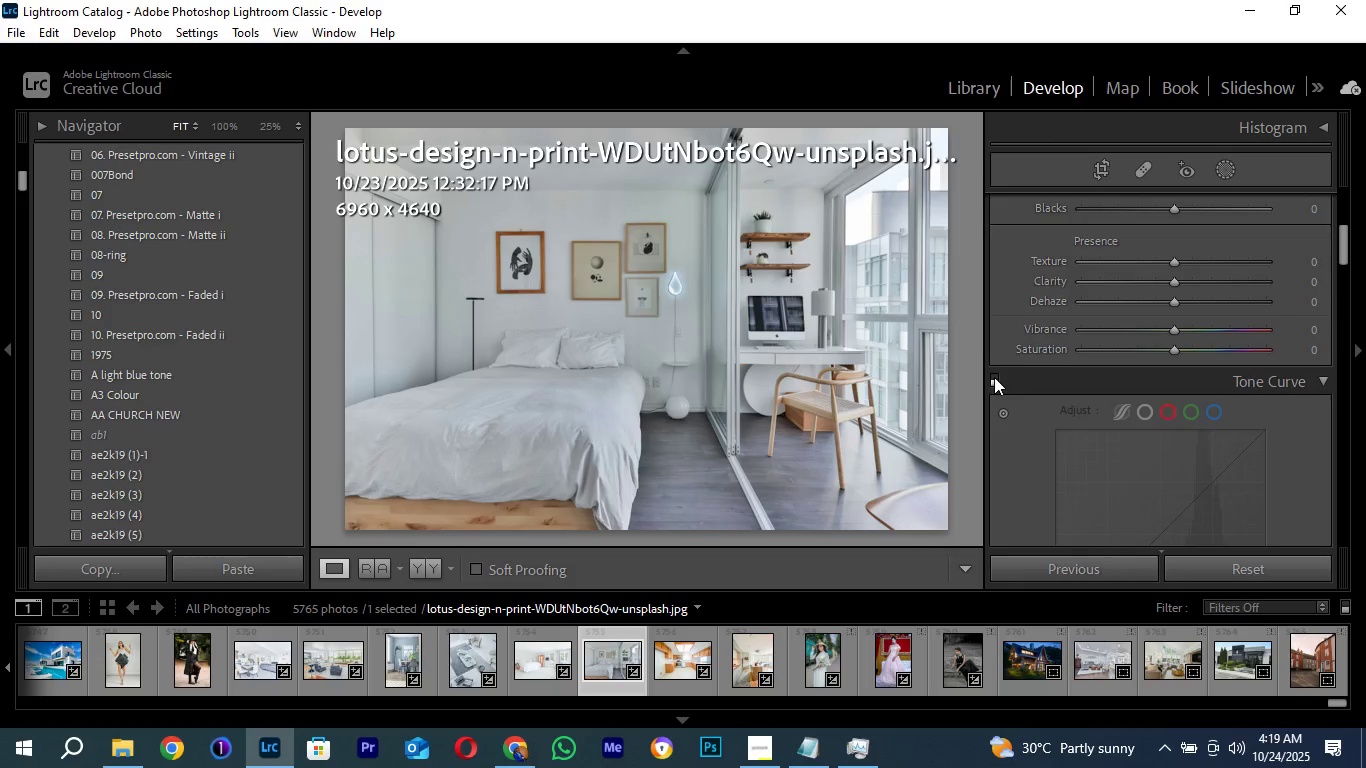 
left_click([994, 377])
 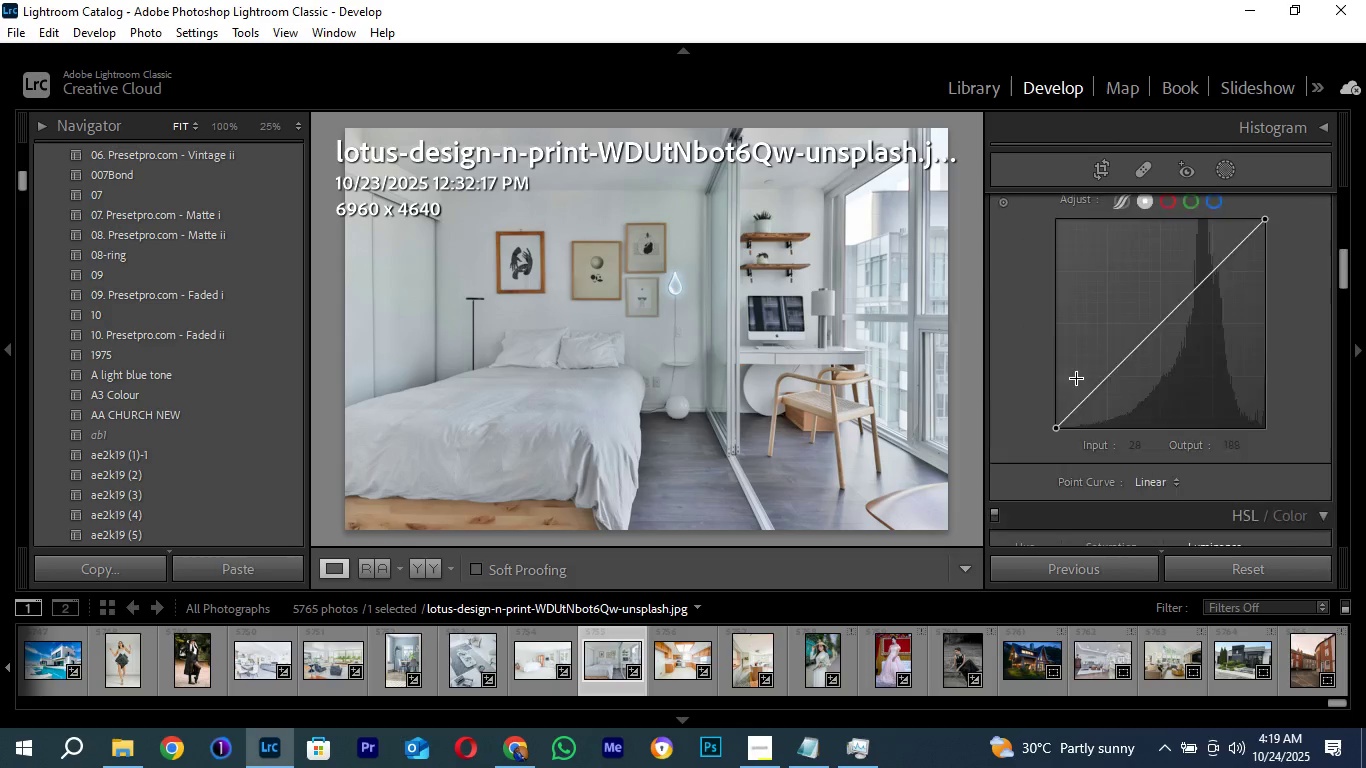 
scroll: coordinate [1077, 379], scroll_direction: down, amount: 4.0
 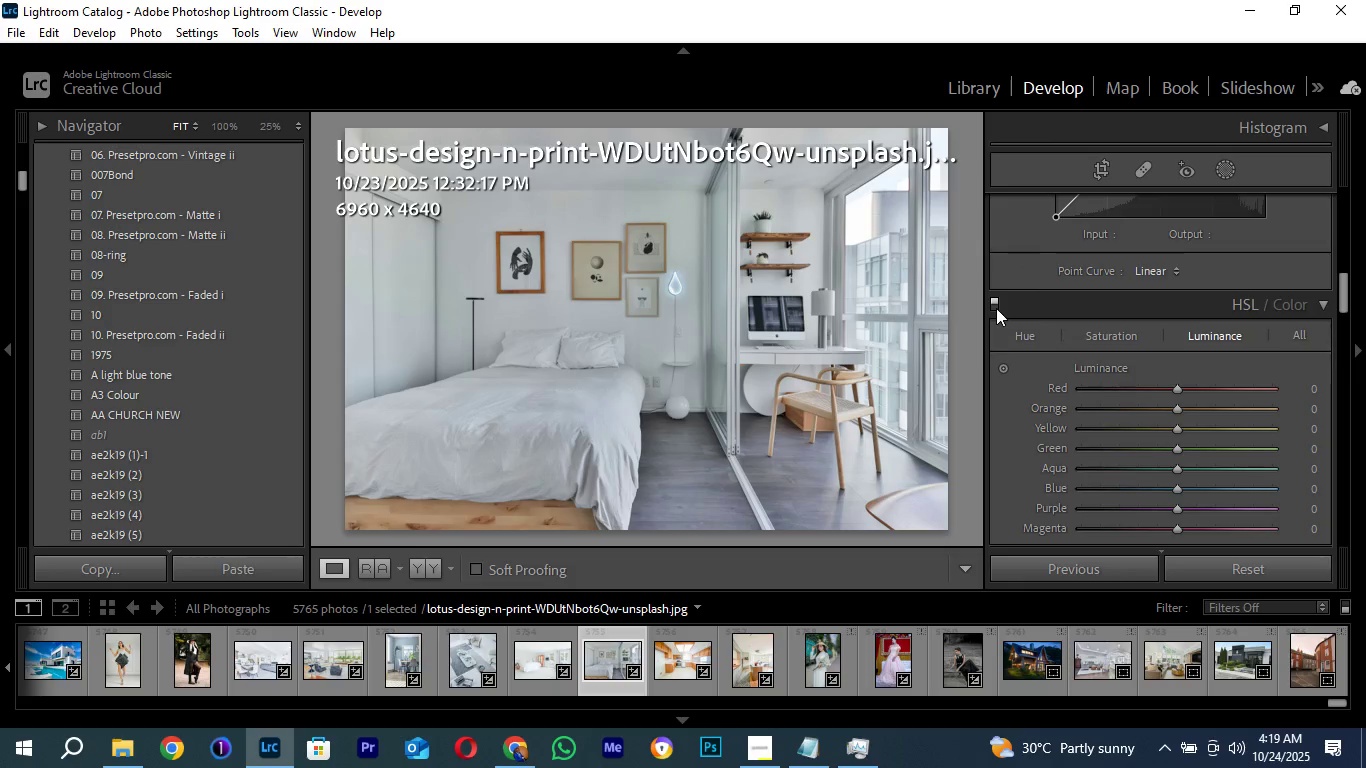 
left_click([996, 308])
 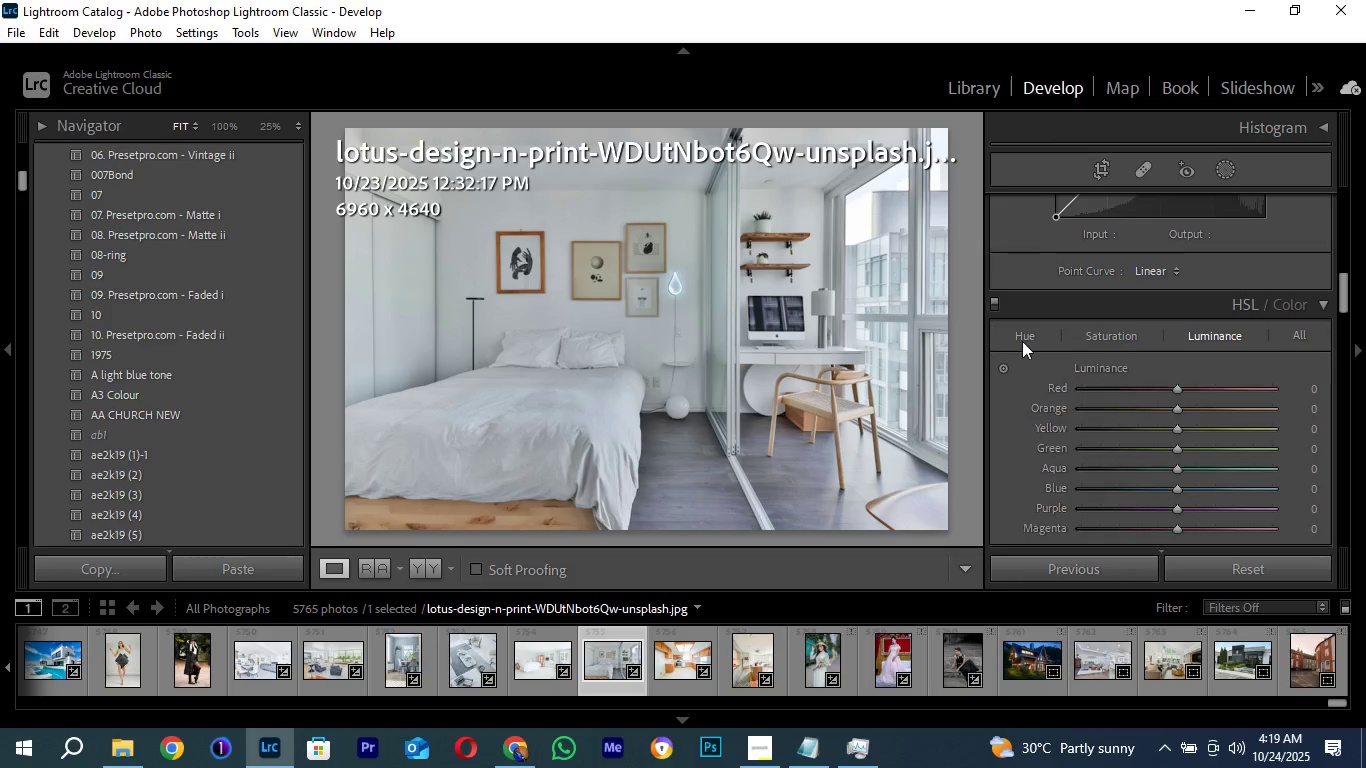 
left_click([996, 308])
 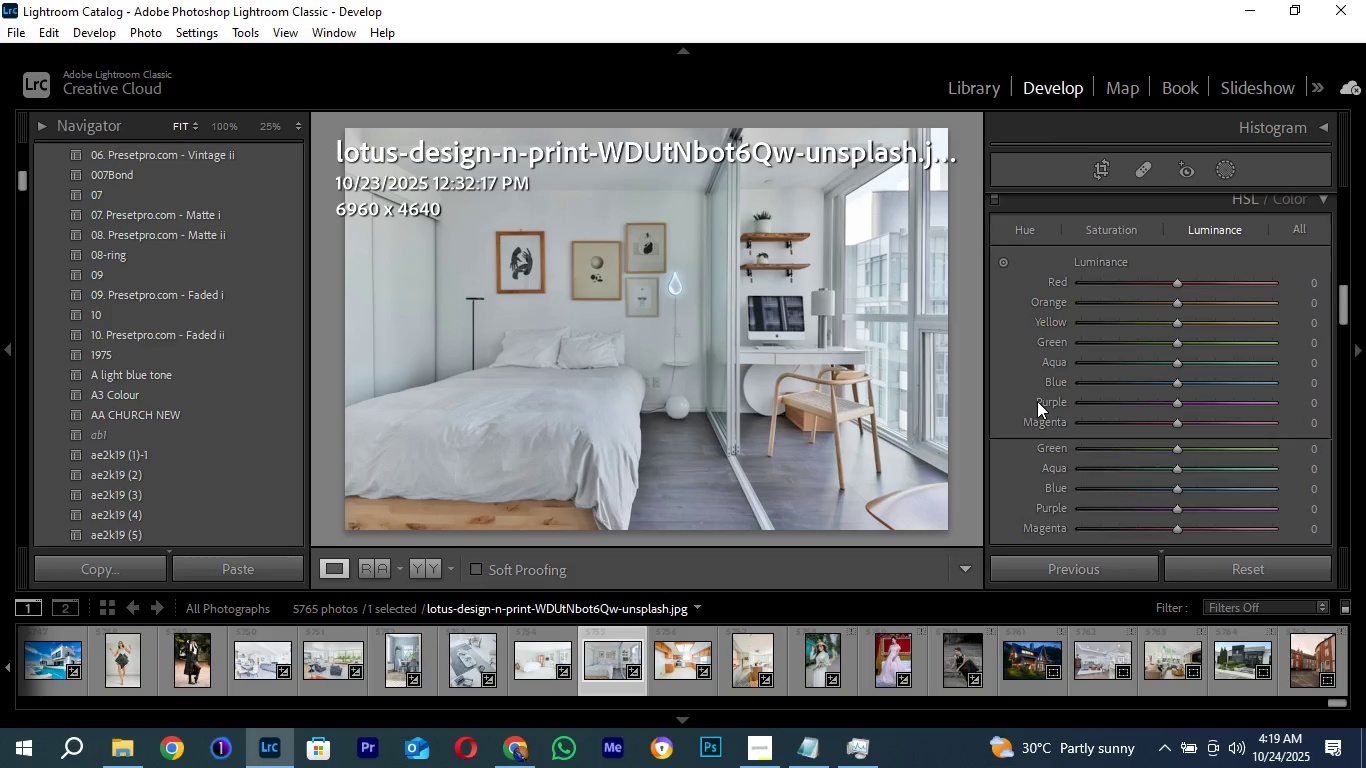 
scroll: coordinate [1037, 401], scroll_direction: down, amount: 4.0
 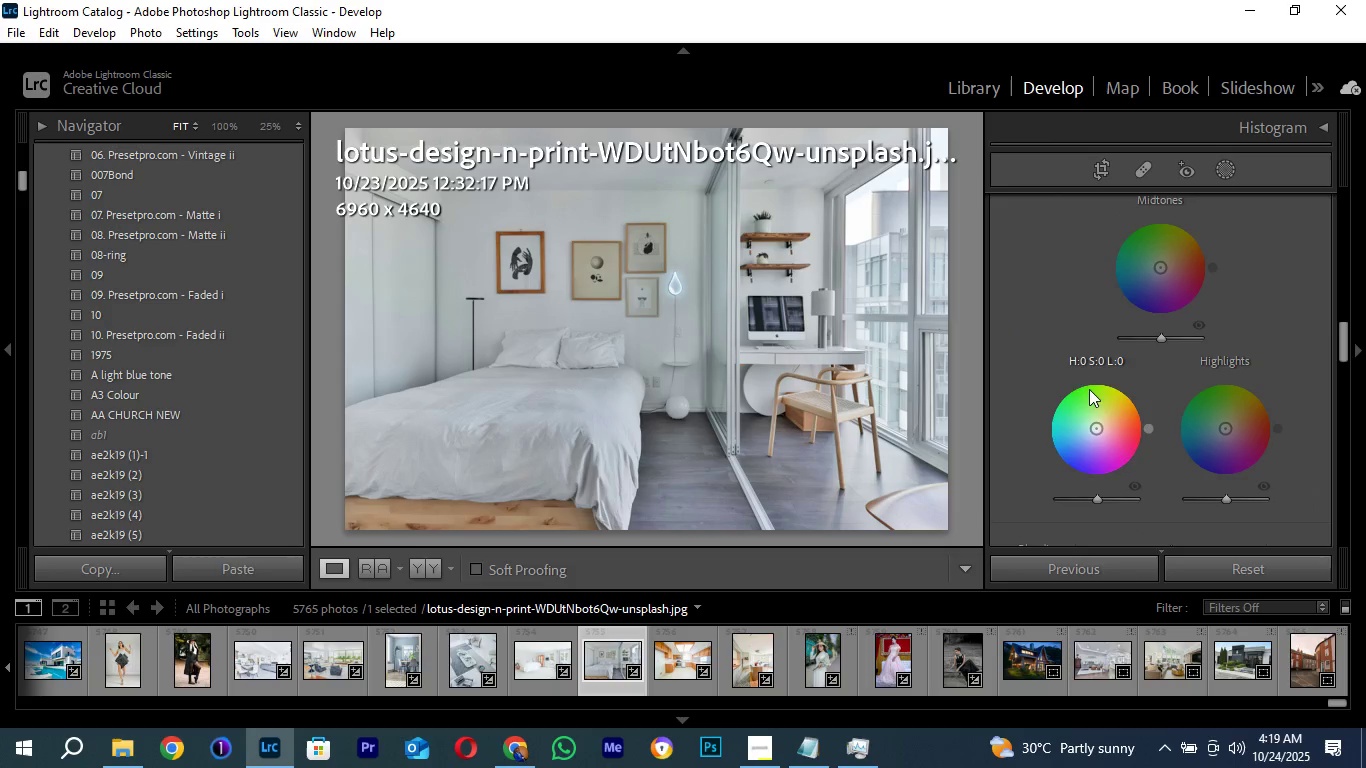 
scroll: coordinate [1020, 361], scroll_direction: up, amount: 3.0
 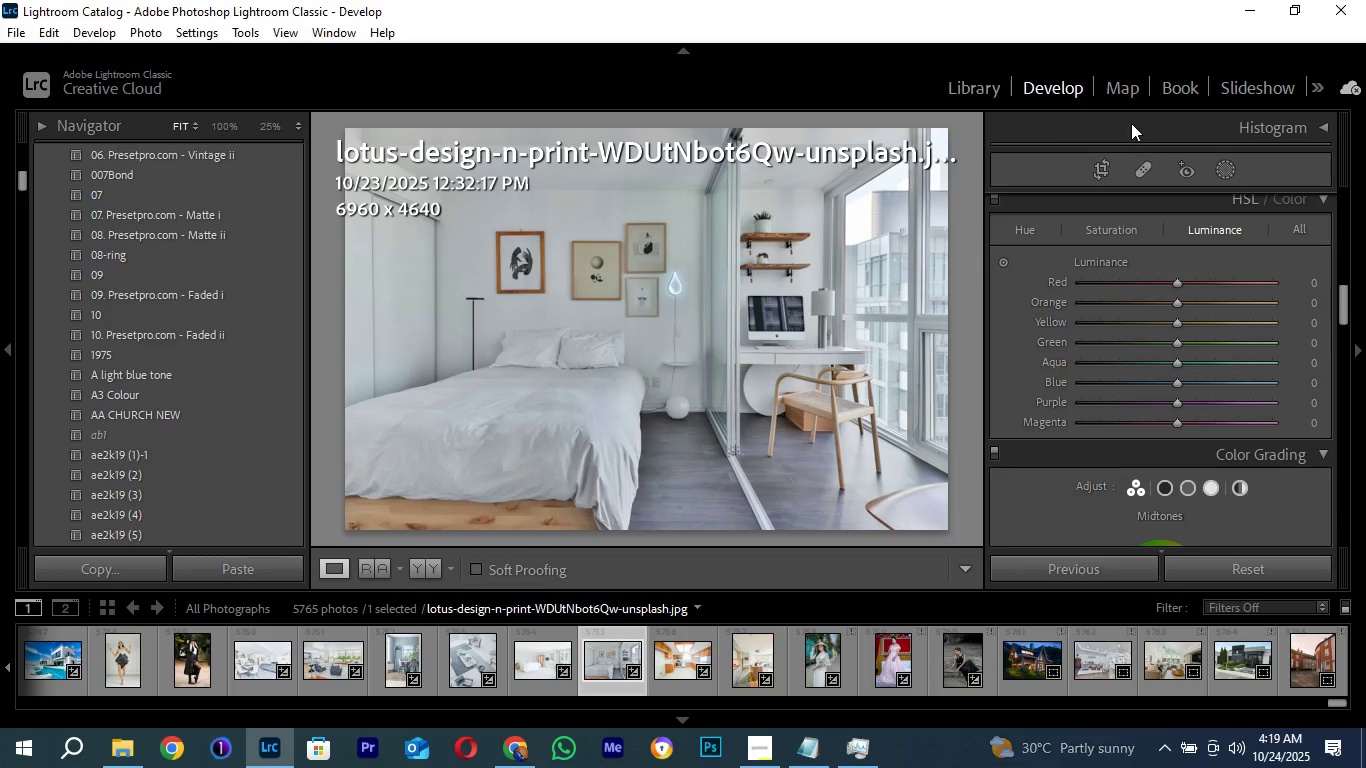 
left_click([1102, 164])
 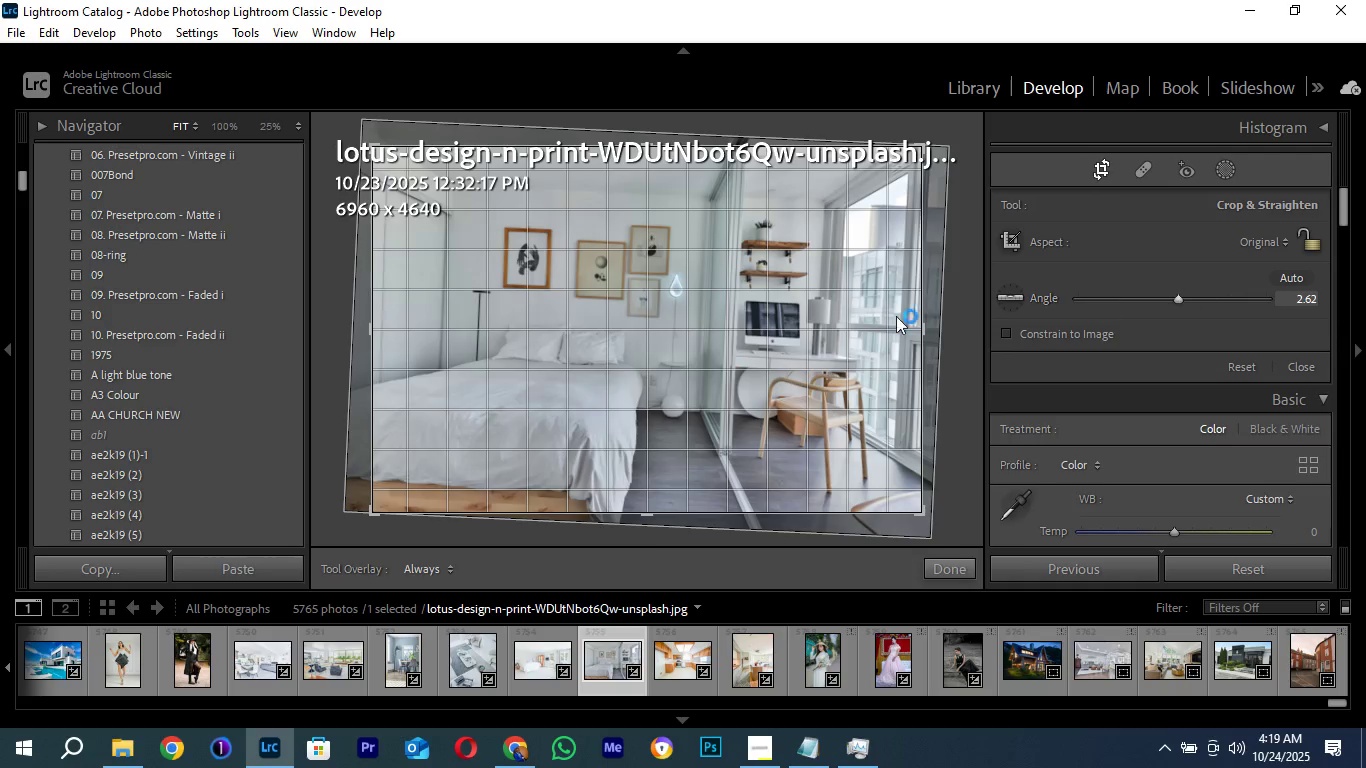 
double_click([694, 318])
 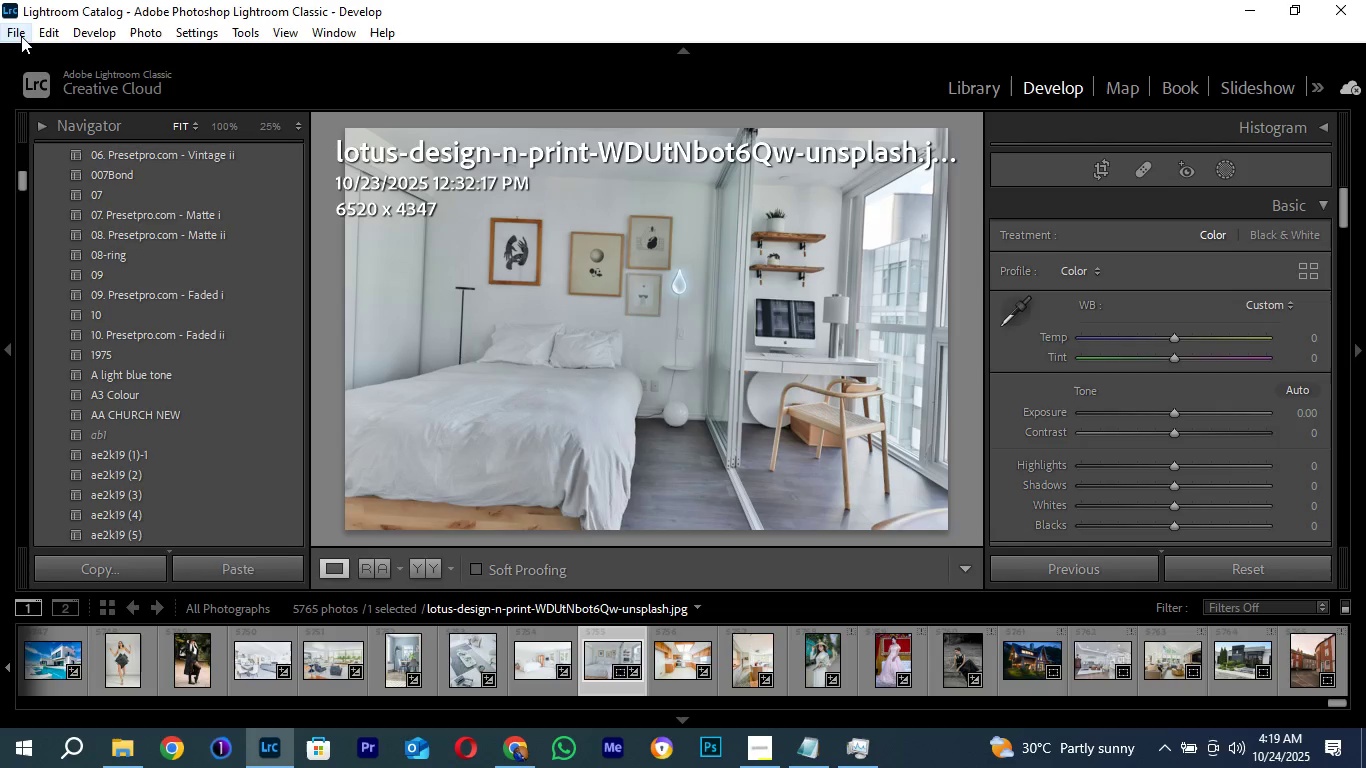 
left_click([15, 35])
 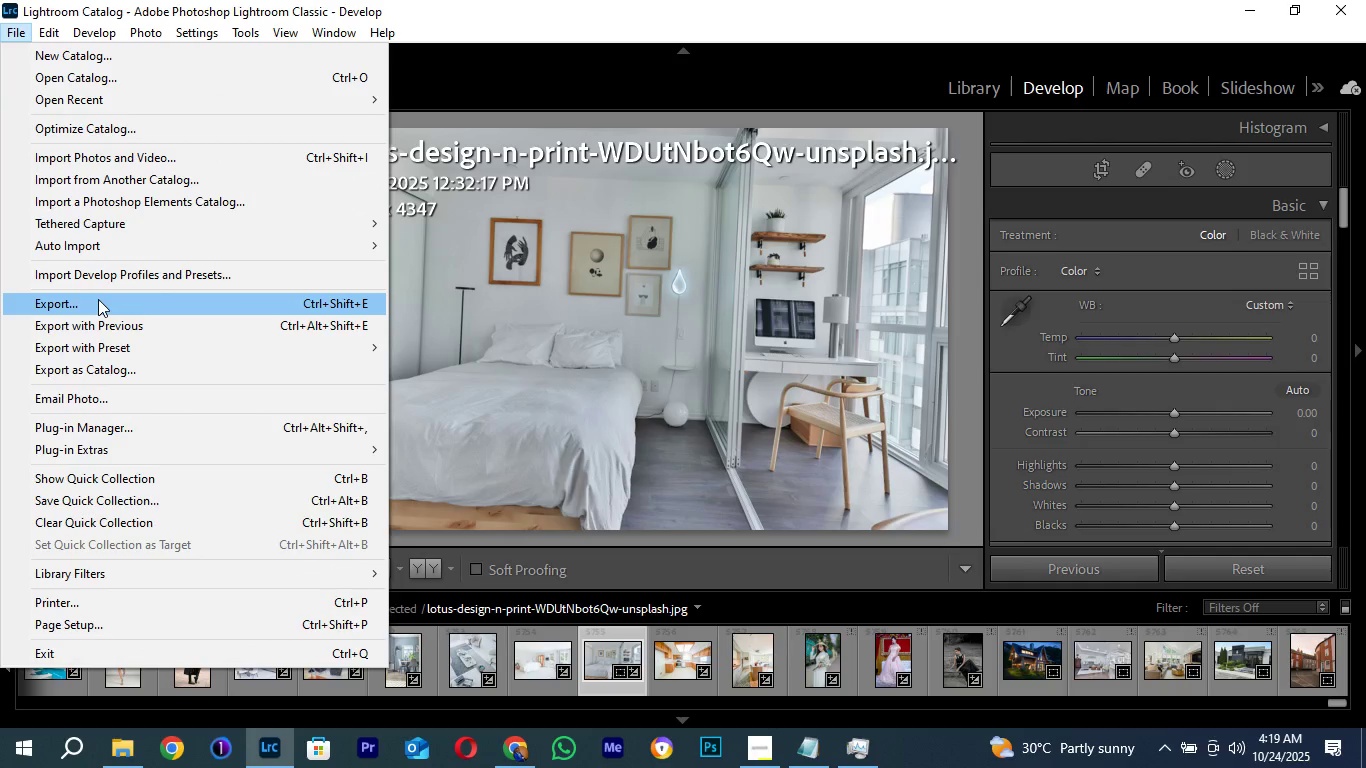 
left_click([98, 299])
 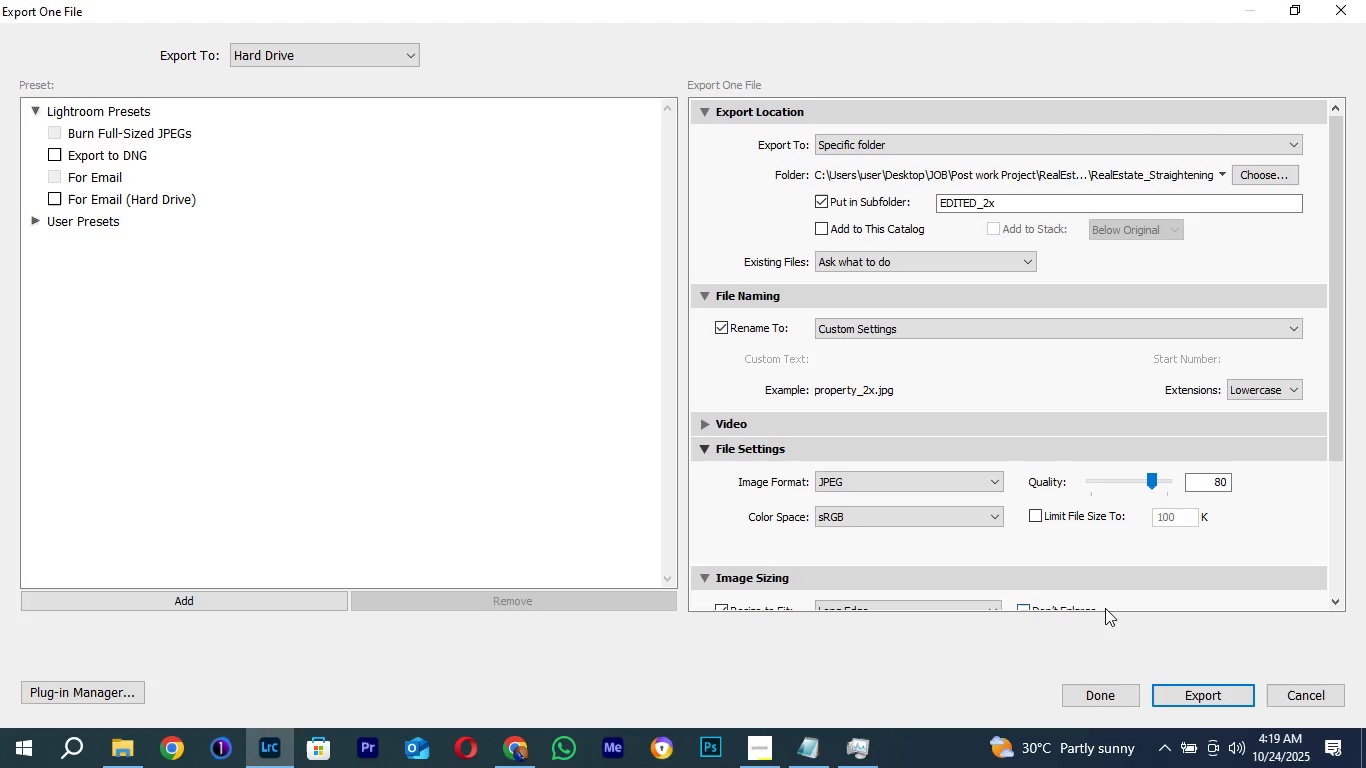 
wait(5.94)
 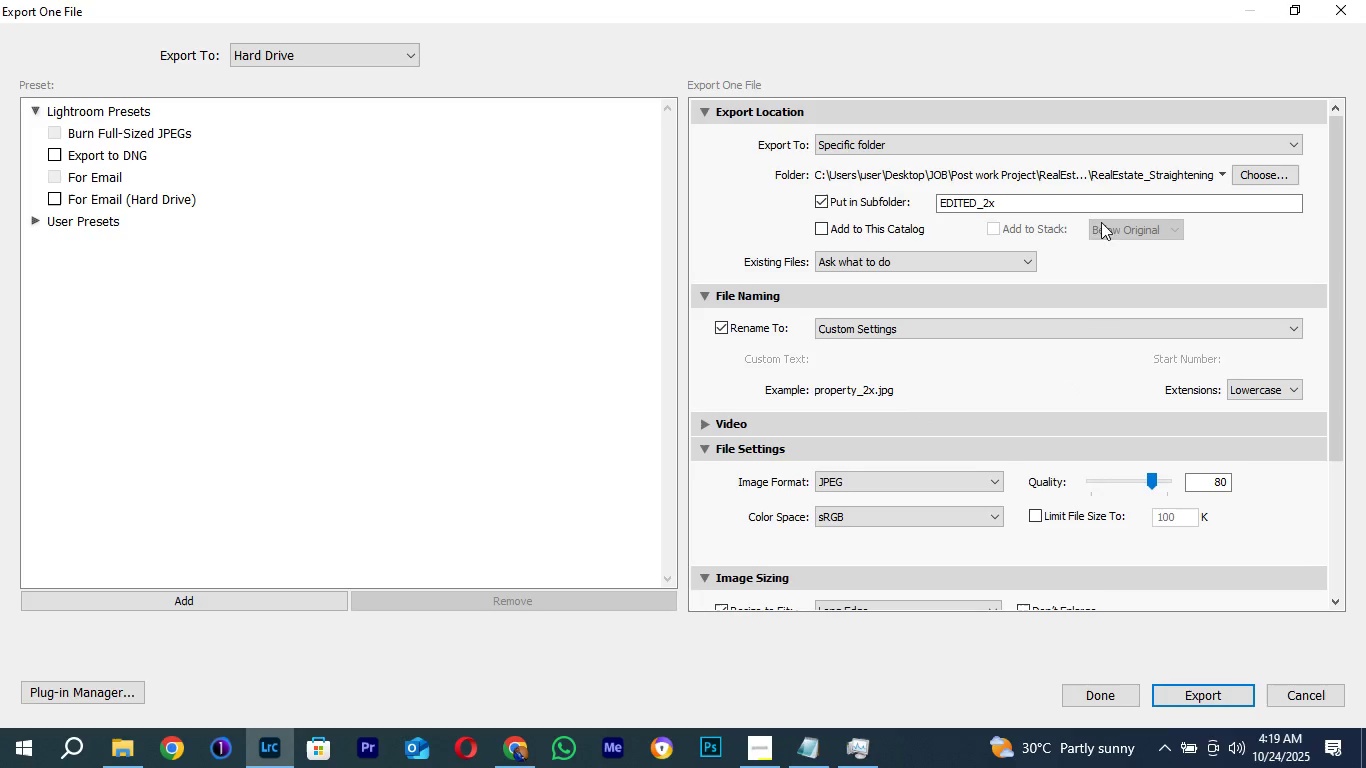 
left_click([1218, 691])
 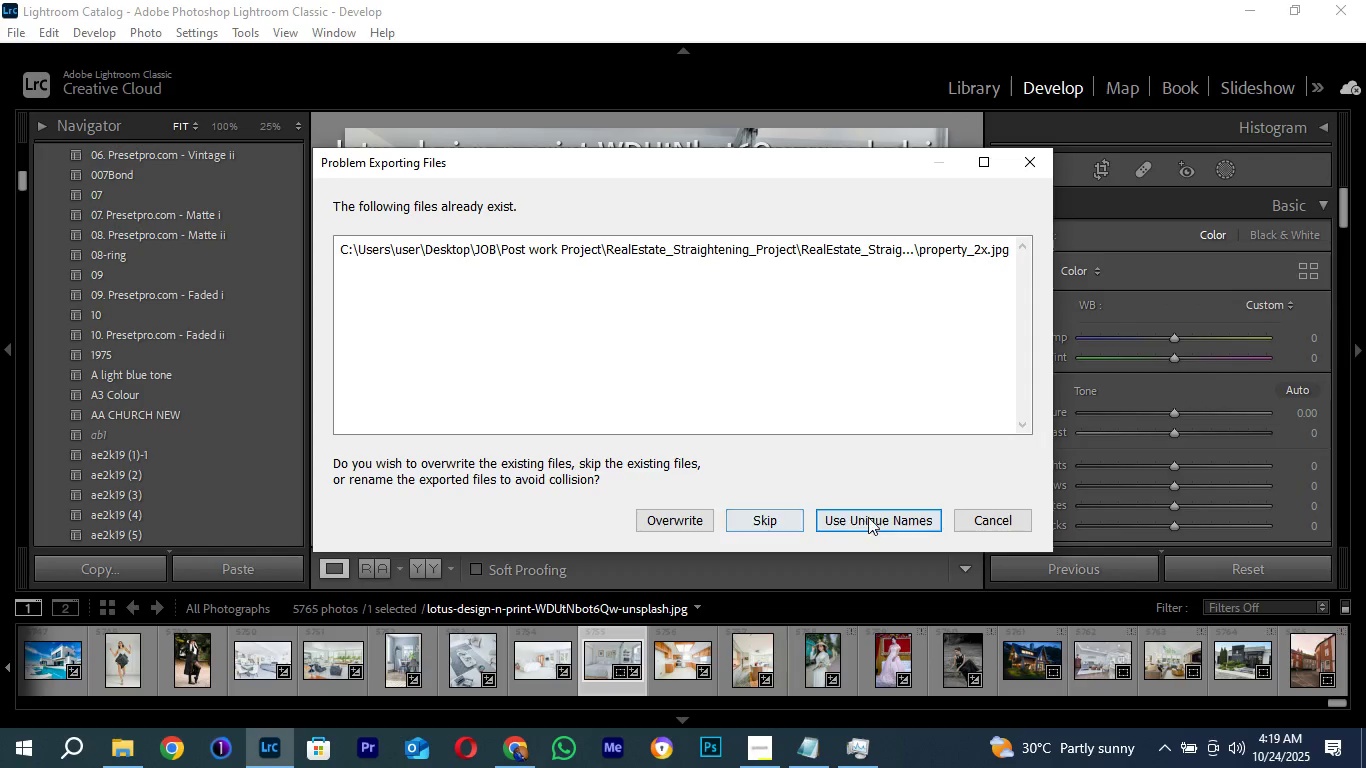 
left_click([877, 516])
 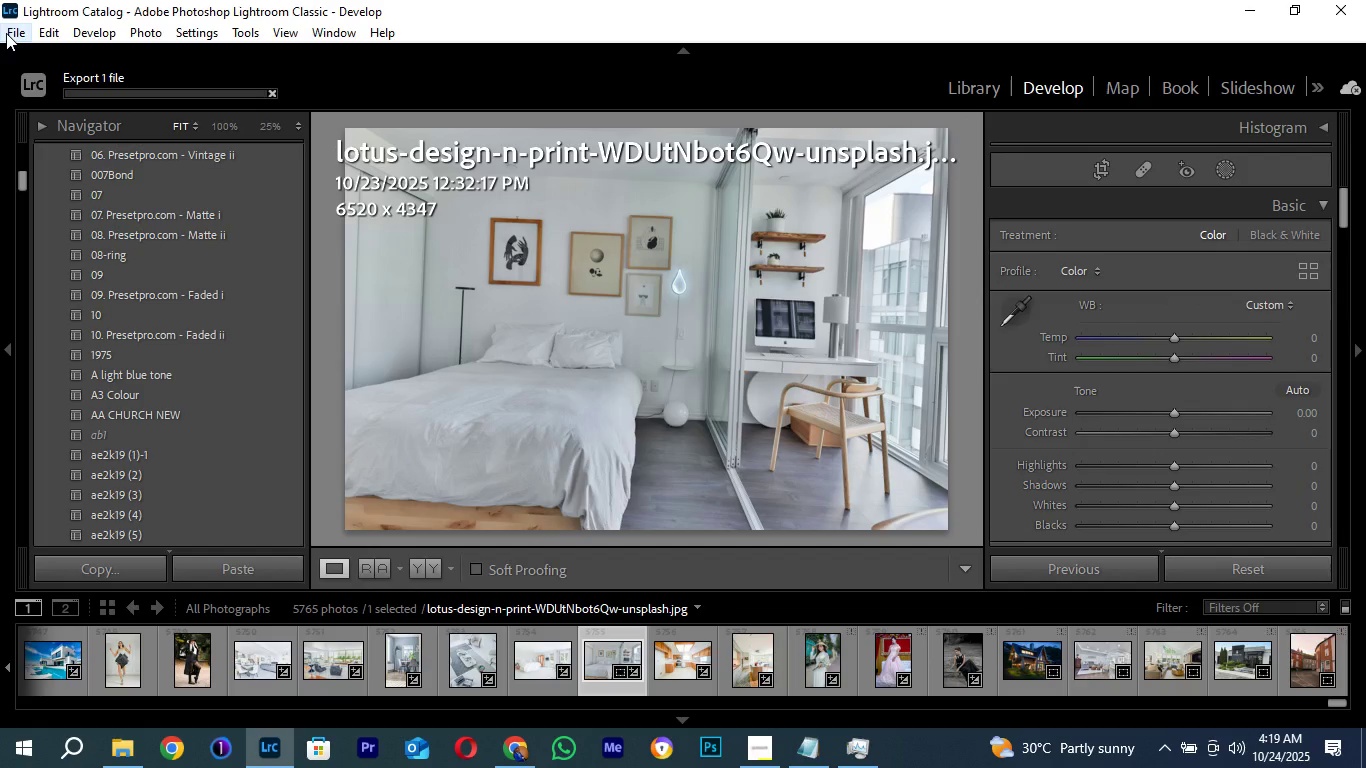 
left_click([6, 33])
 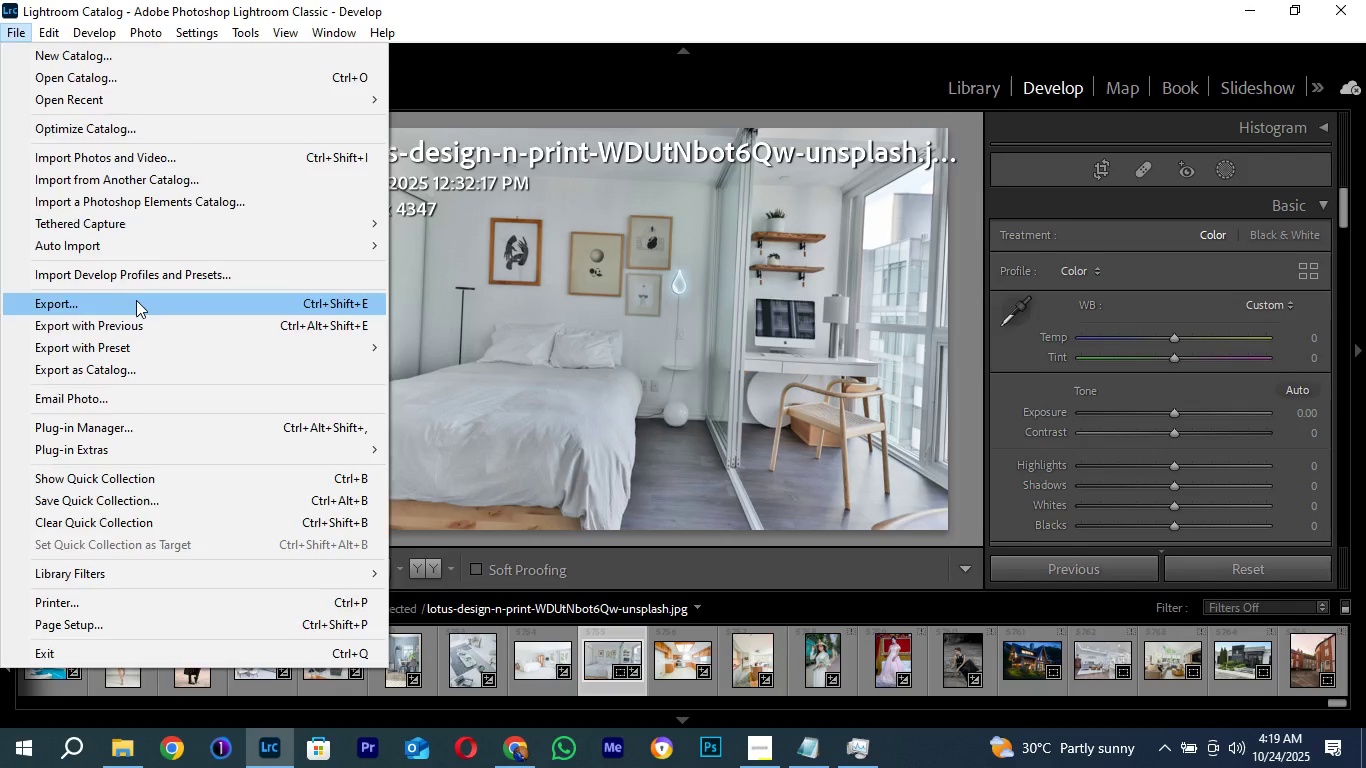 
left_click([136, 300])
 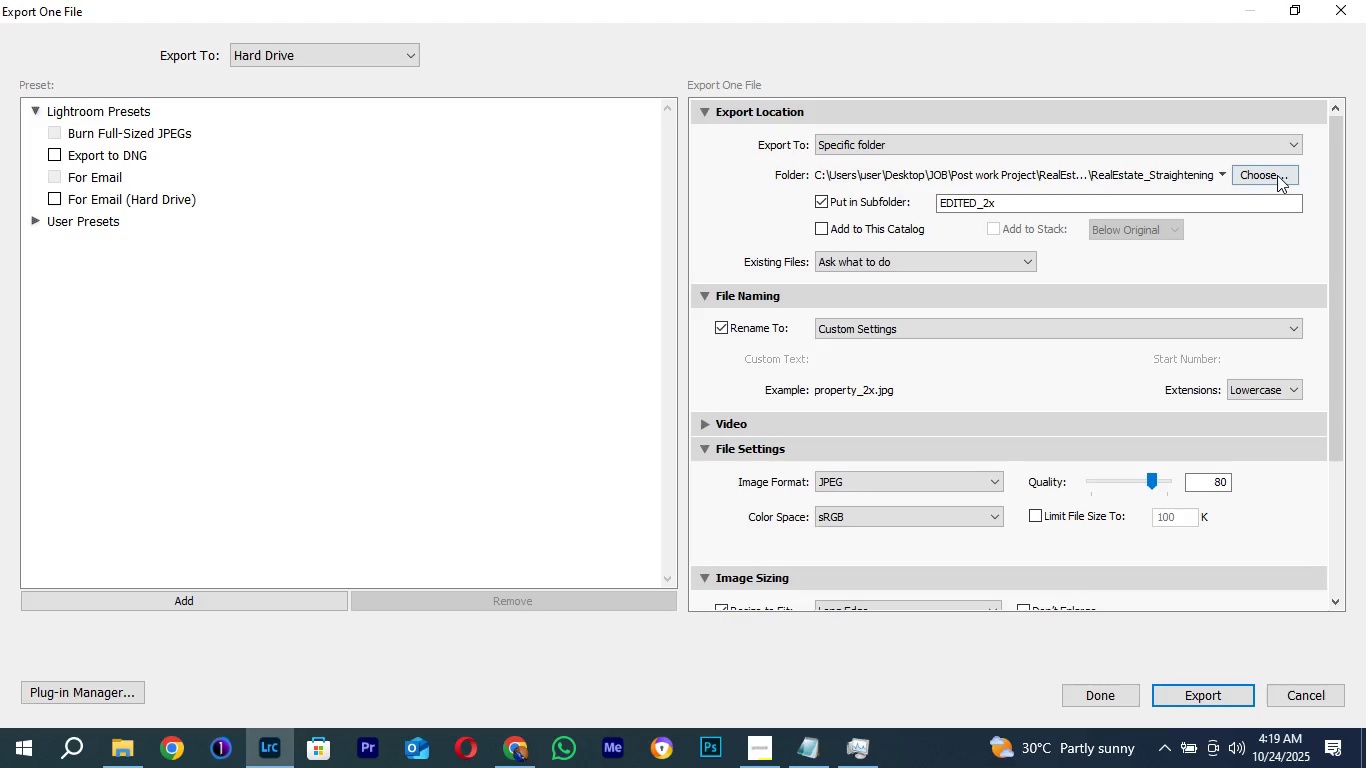 
left_click([1263, 173])
 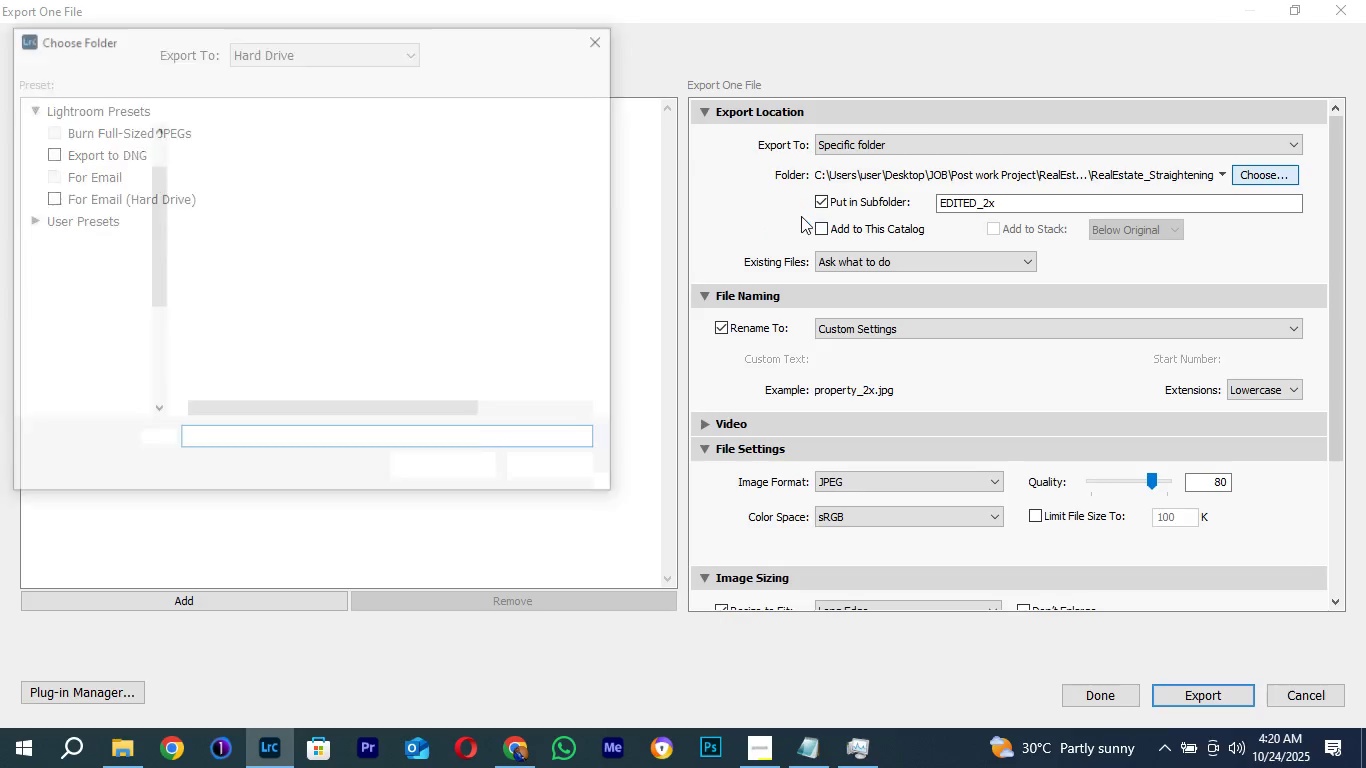 
wait(7.89)
 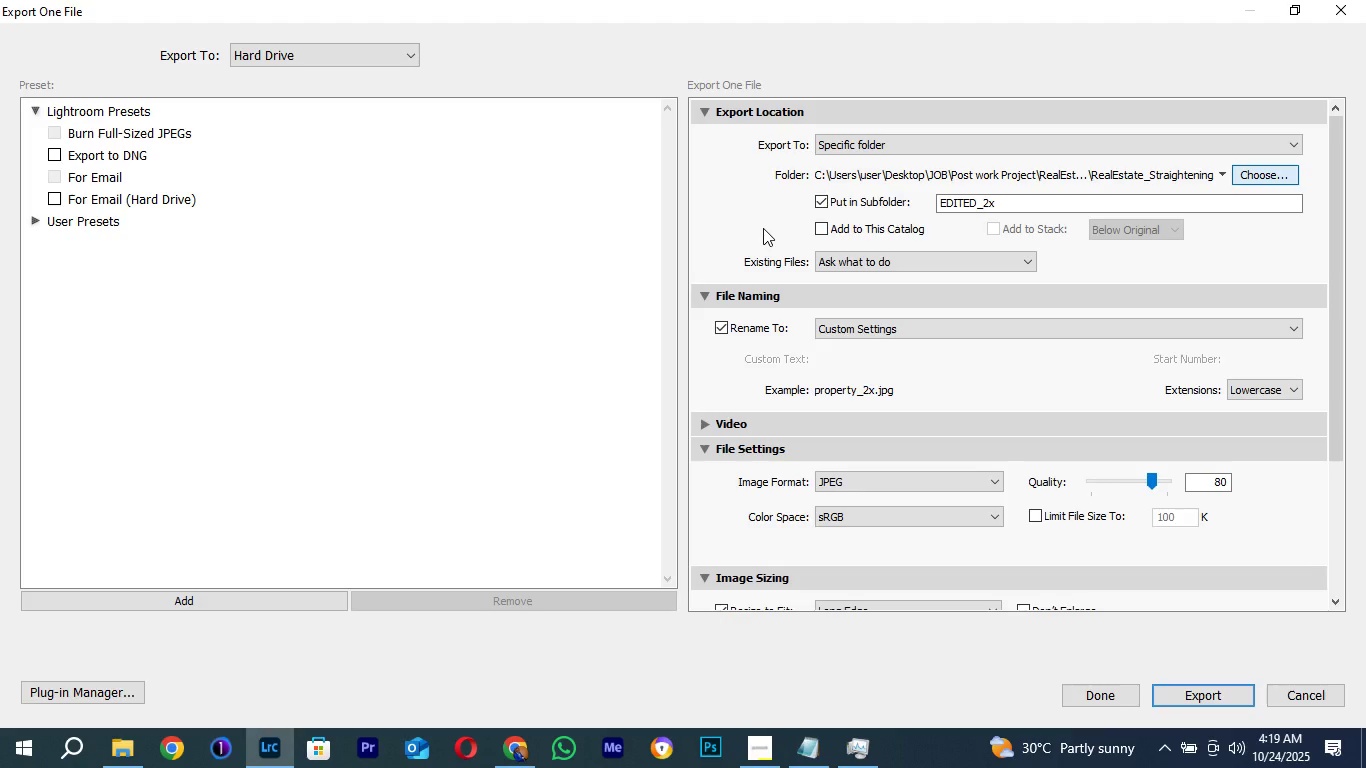 
double_click([263, 166])
 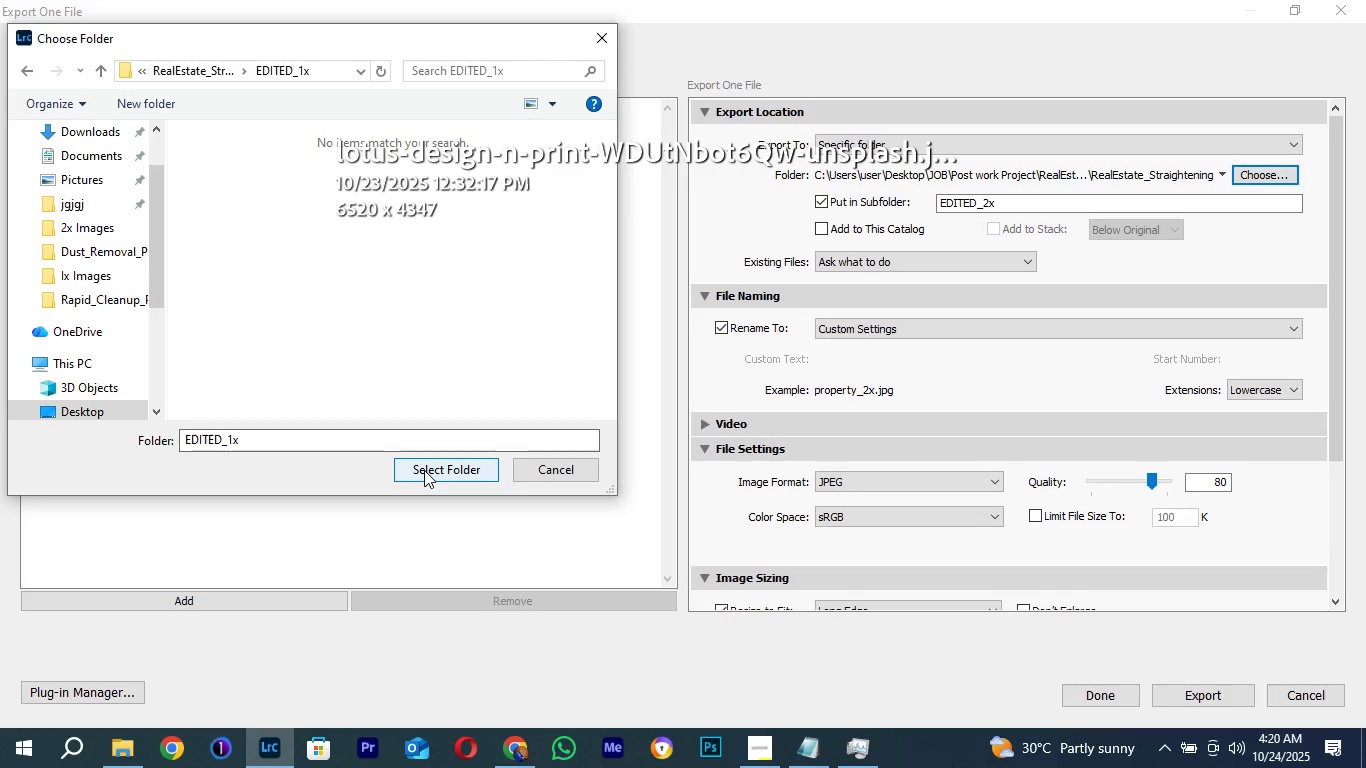 
left_click([424, 470])
 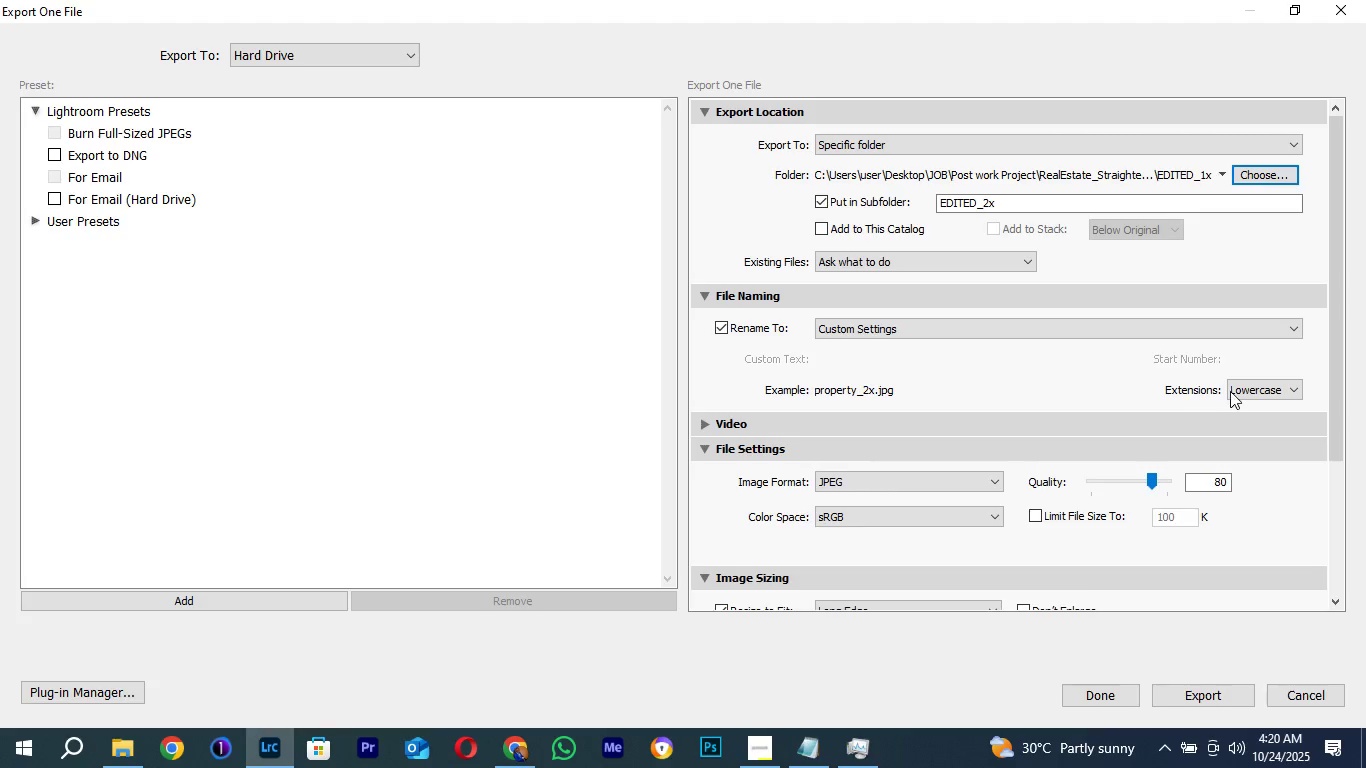 
scroll: coordinate [1226, 391], scroll_direction: down, amount: 1.0
 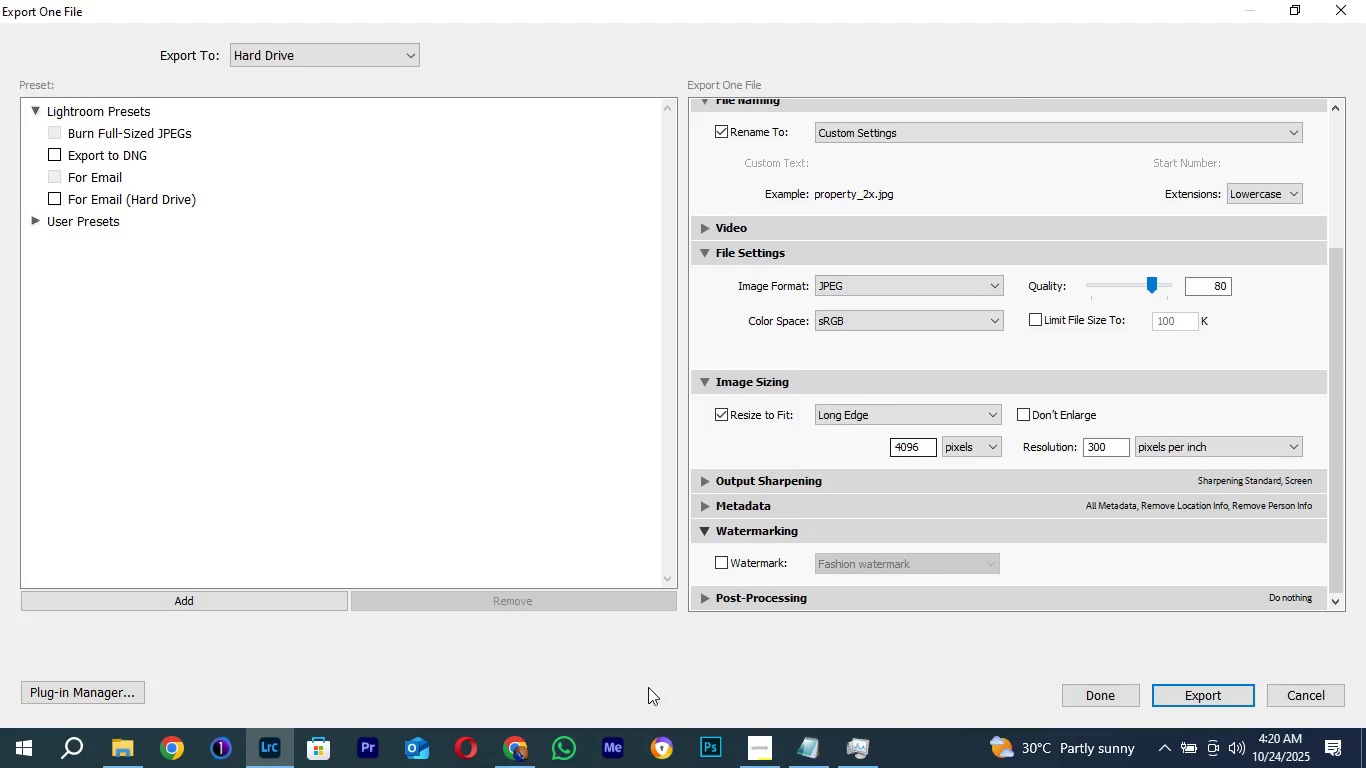 
left_click([514, 741])
 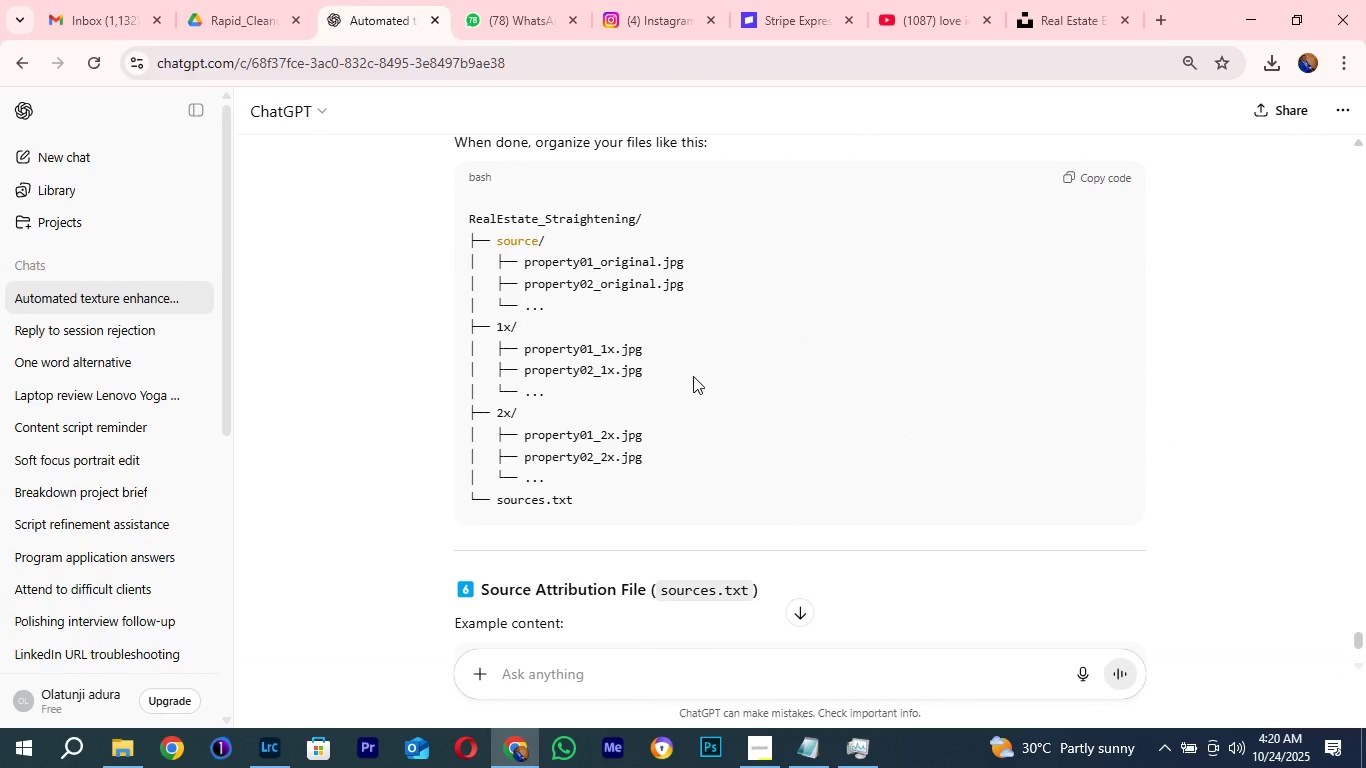 
scroll: coordinate [659, 360], scroll_direction: up, amount: 5.0
 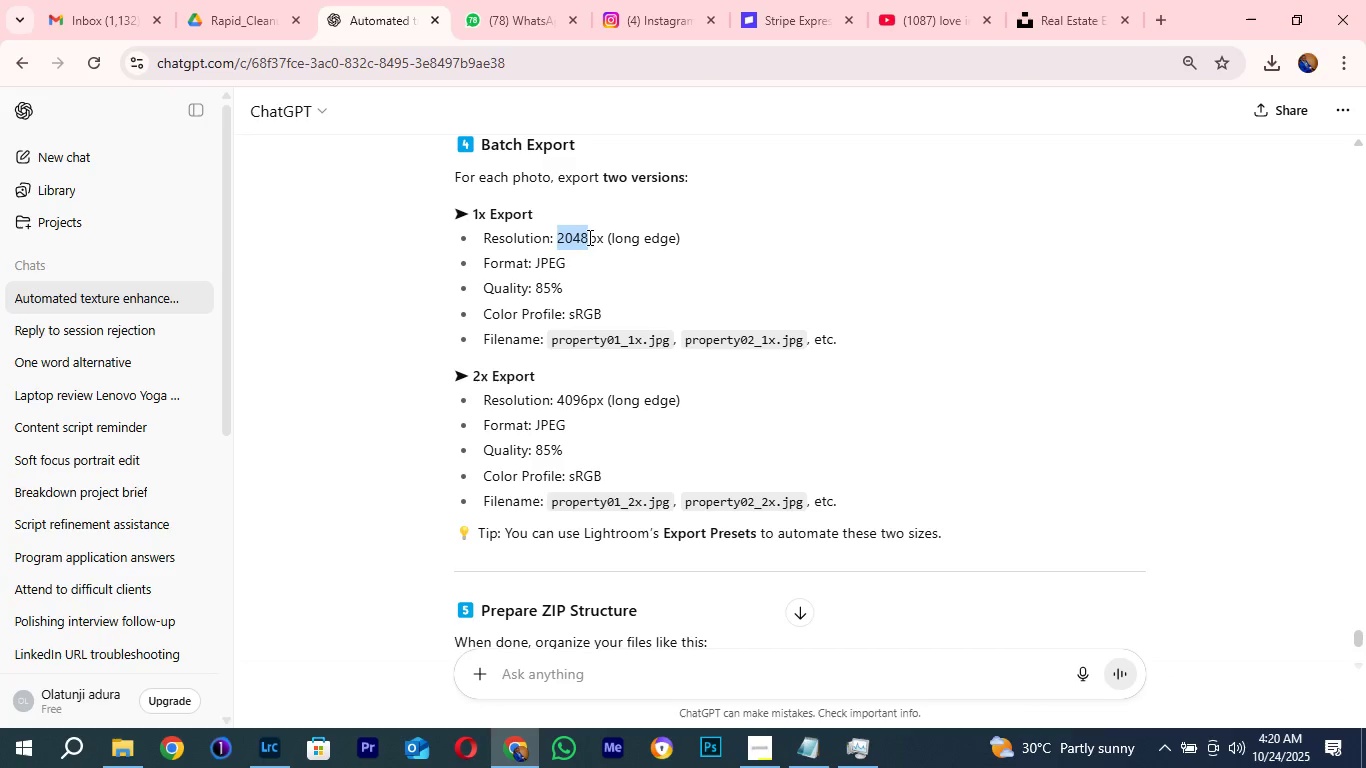 
right_click([568, 239])
 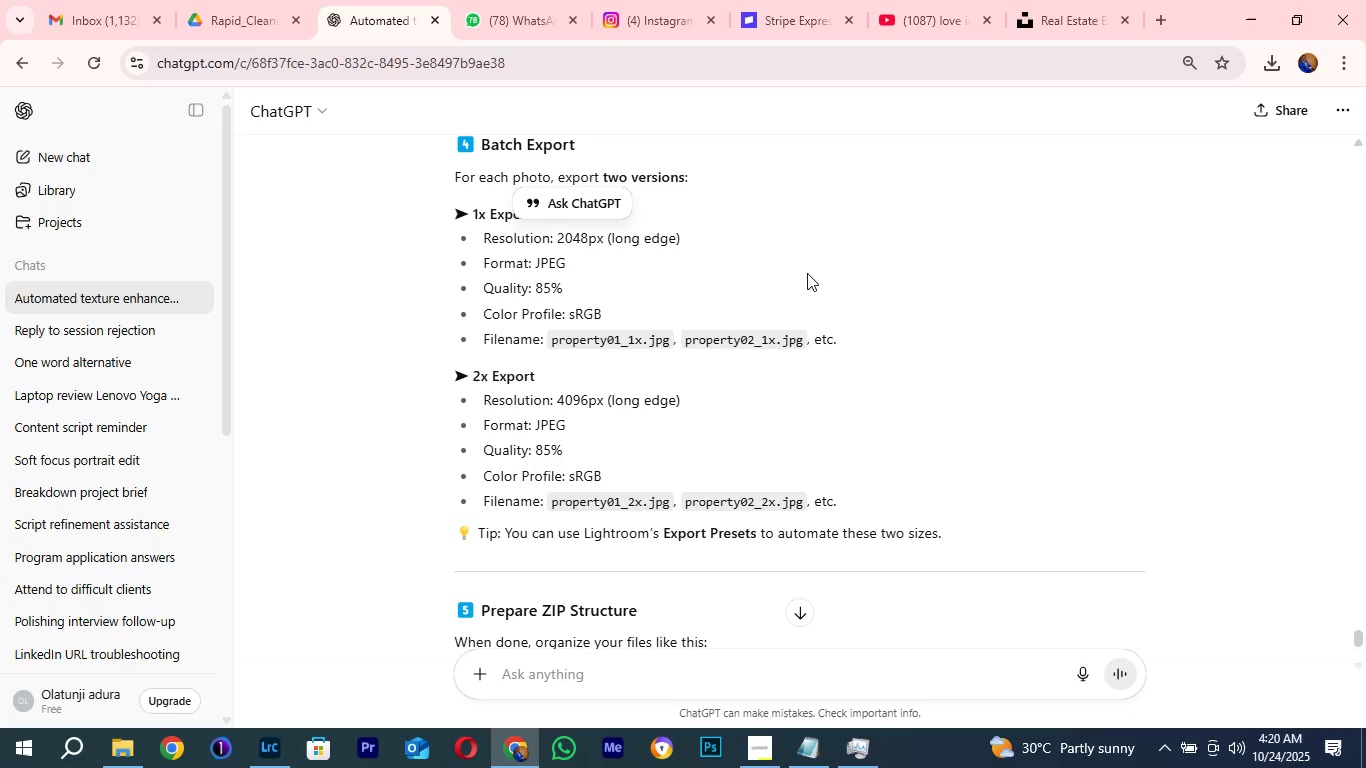 
double_click([807, 273])
 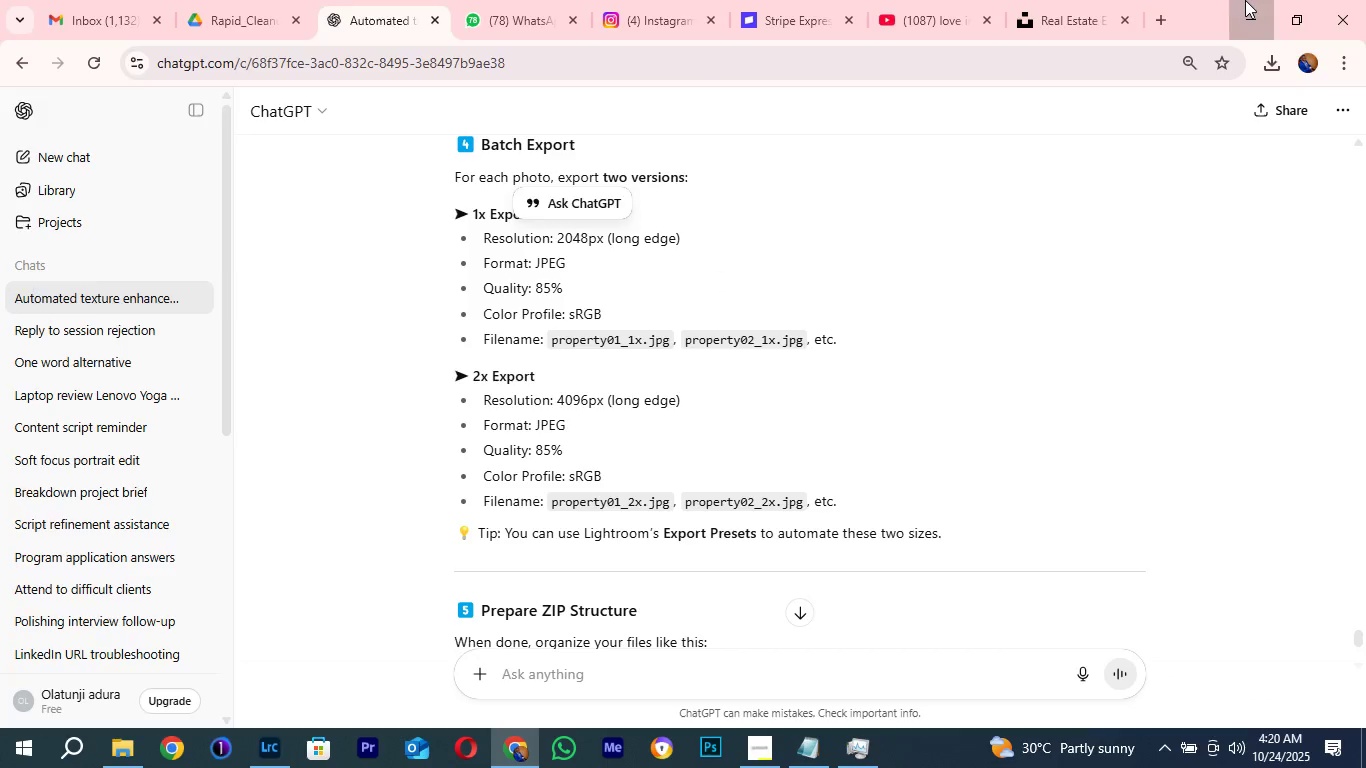 
left_click([1245, 0])
 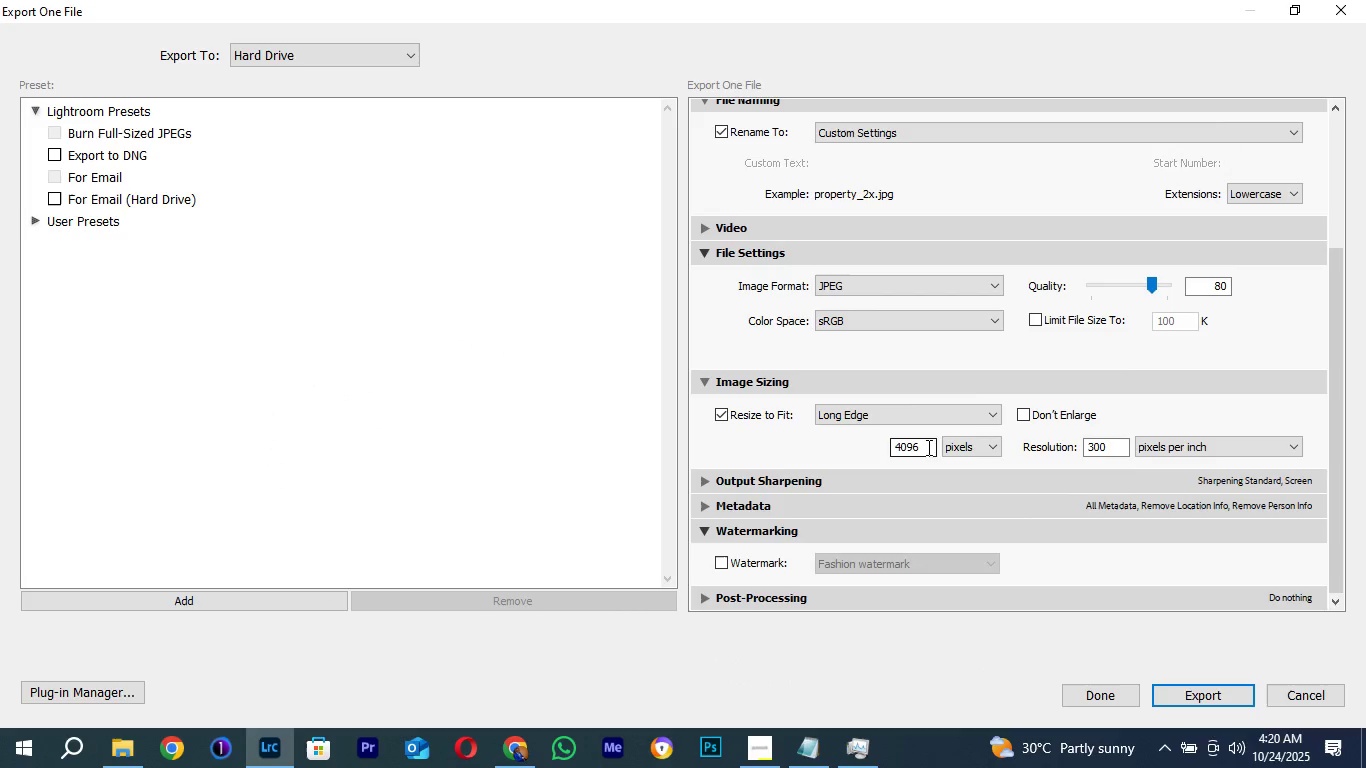 
left_click([920, 443])
 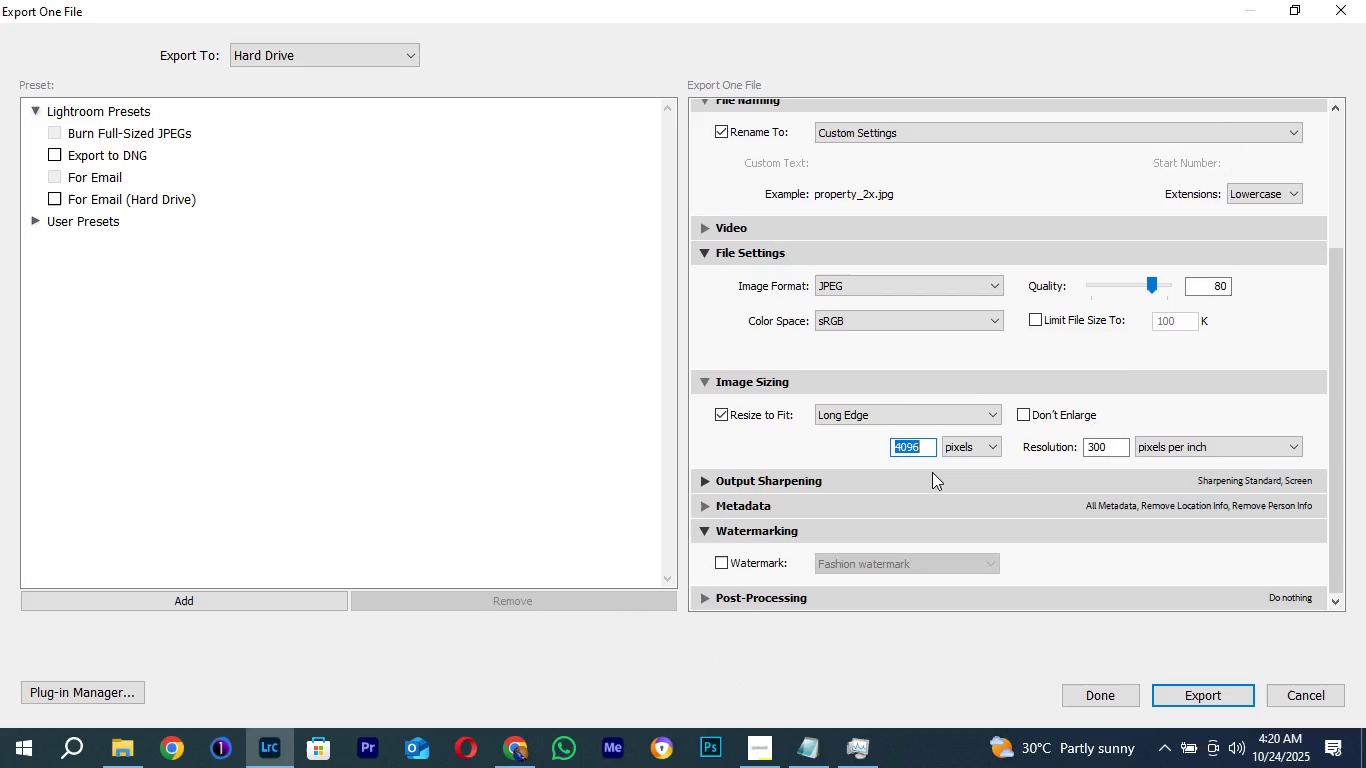 
key(Control+V)
 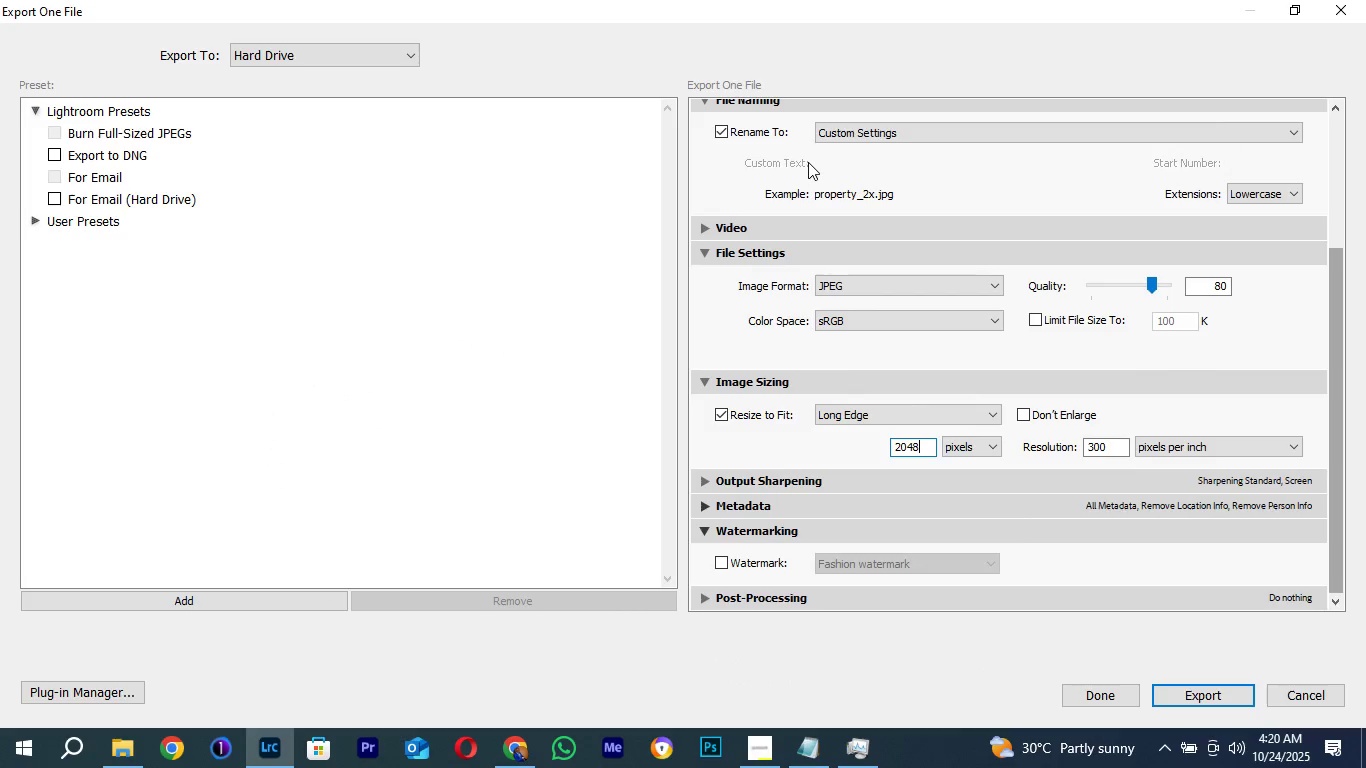 
left_click([899, 133])
 